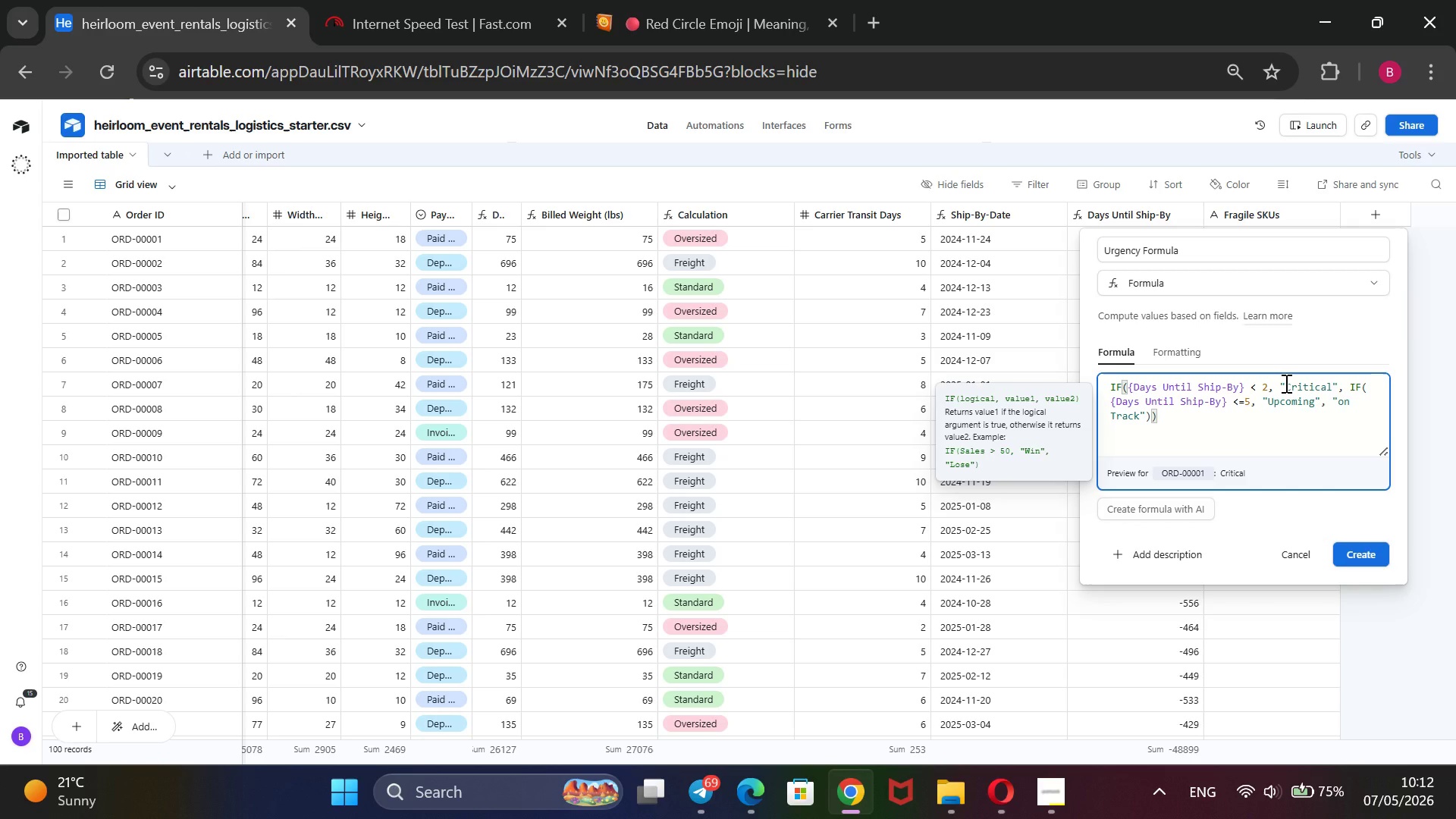 
key(Control+V)
 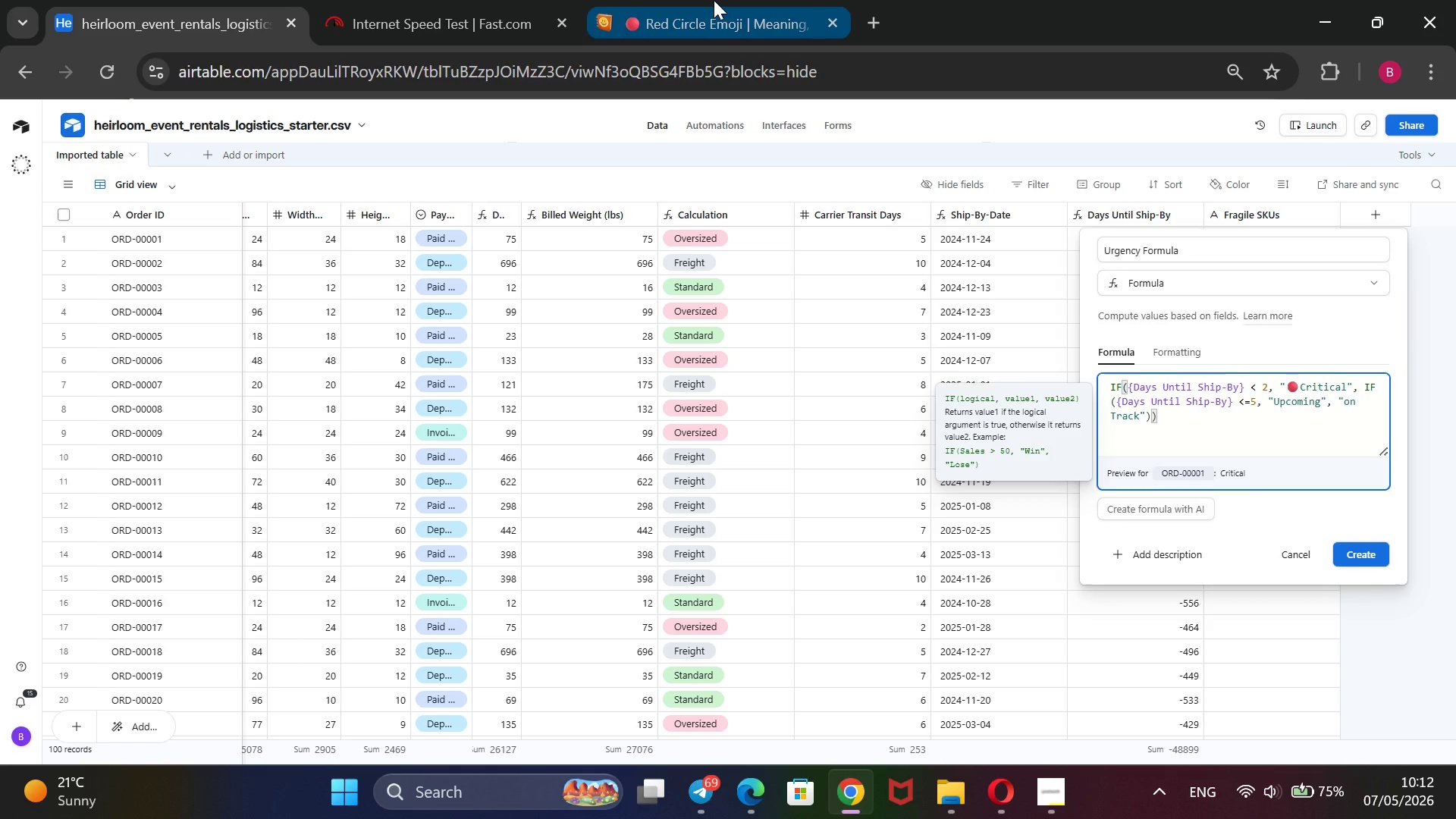 
left_click([714, 0])
 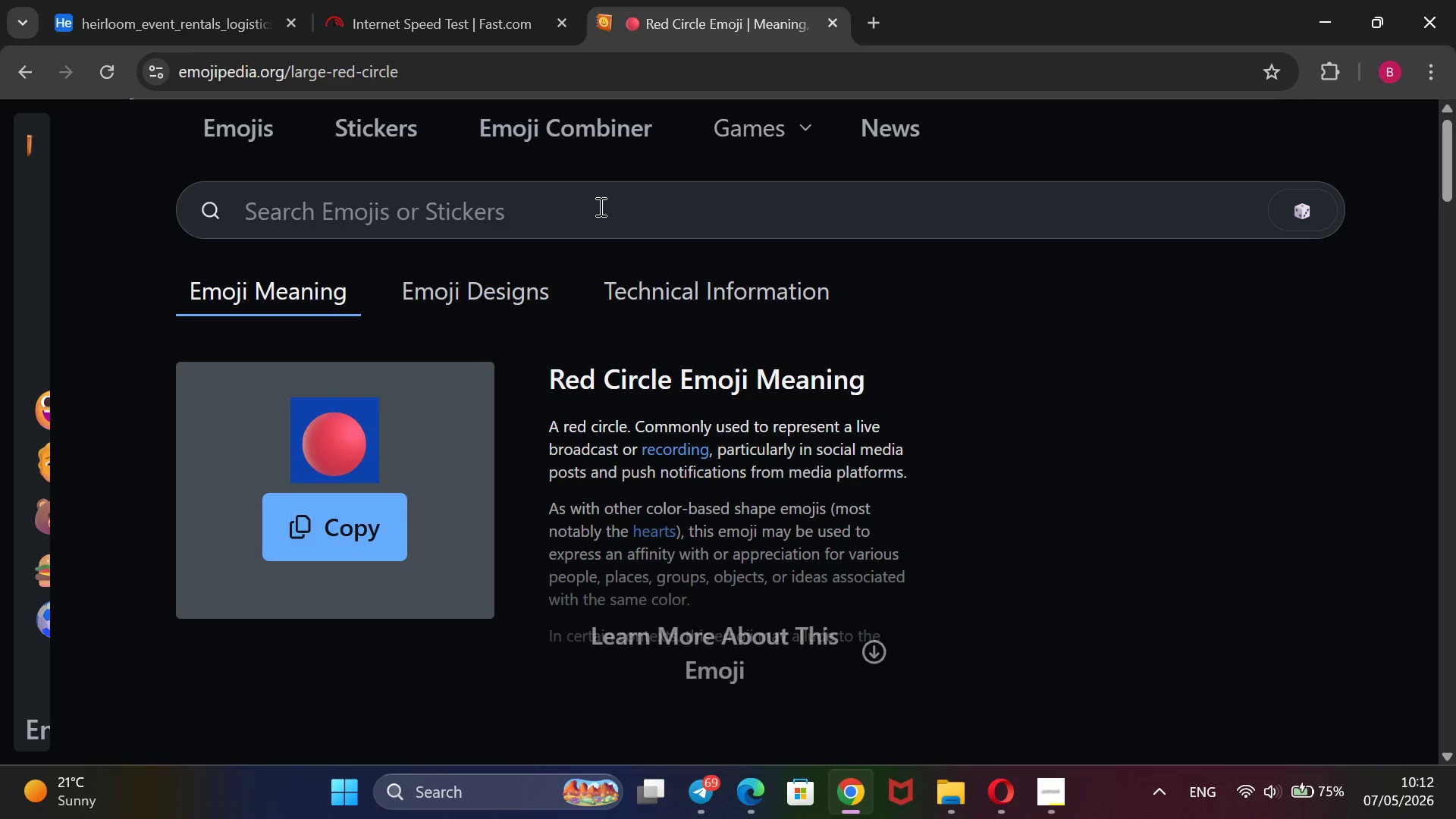 
left_click([599, 206])
 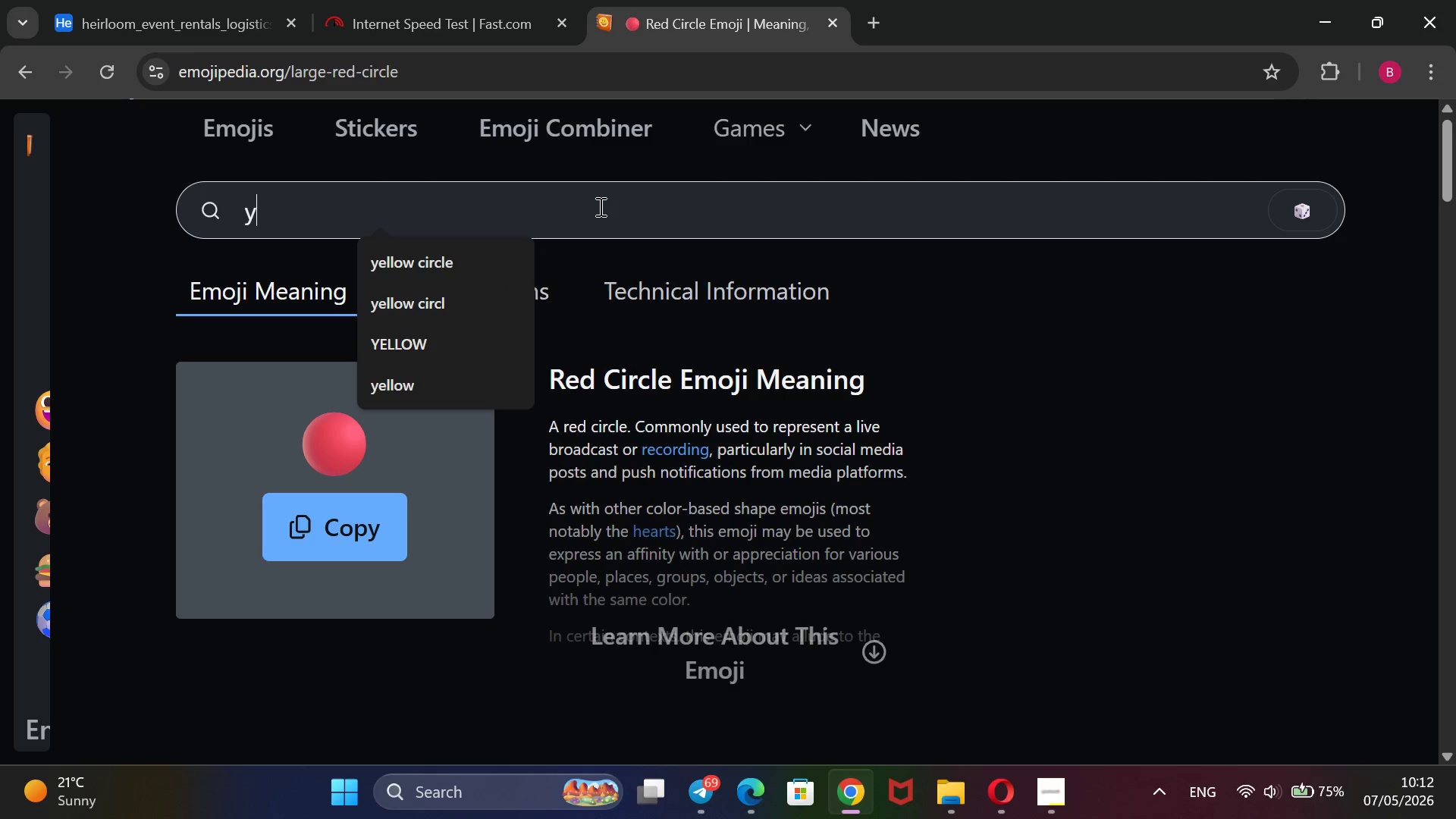 
type(yellow)
 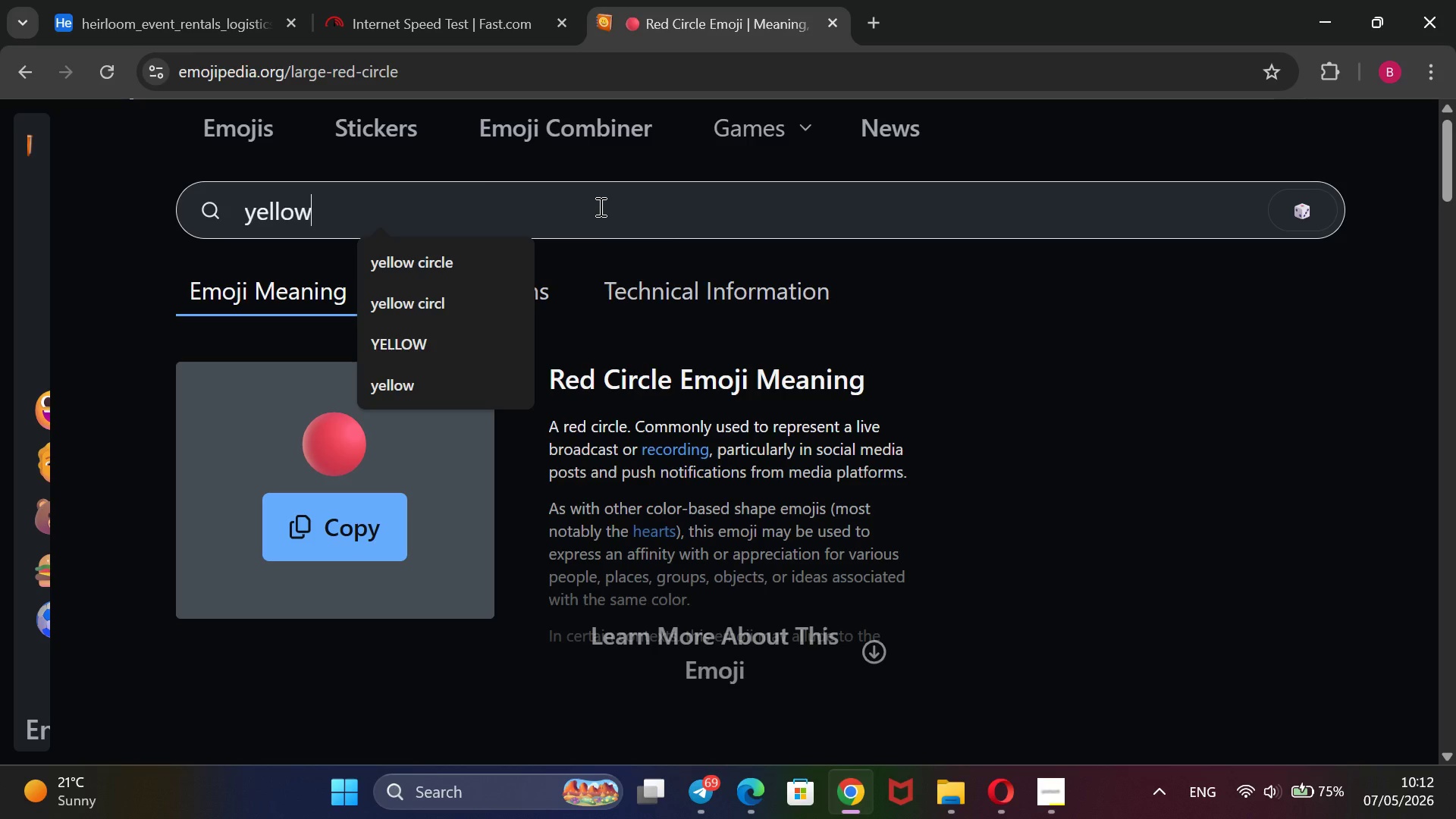 
key(Enter)
 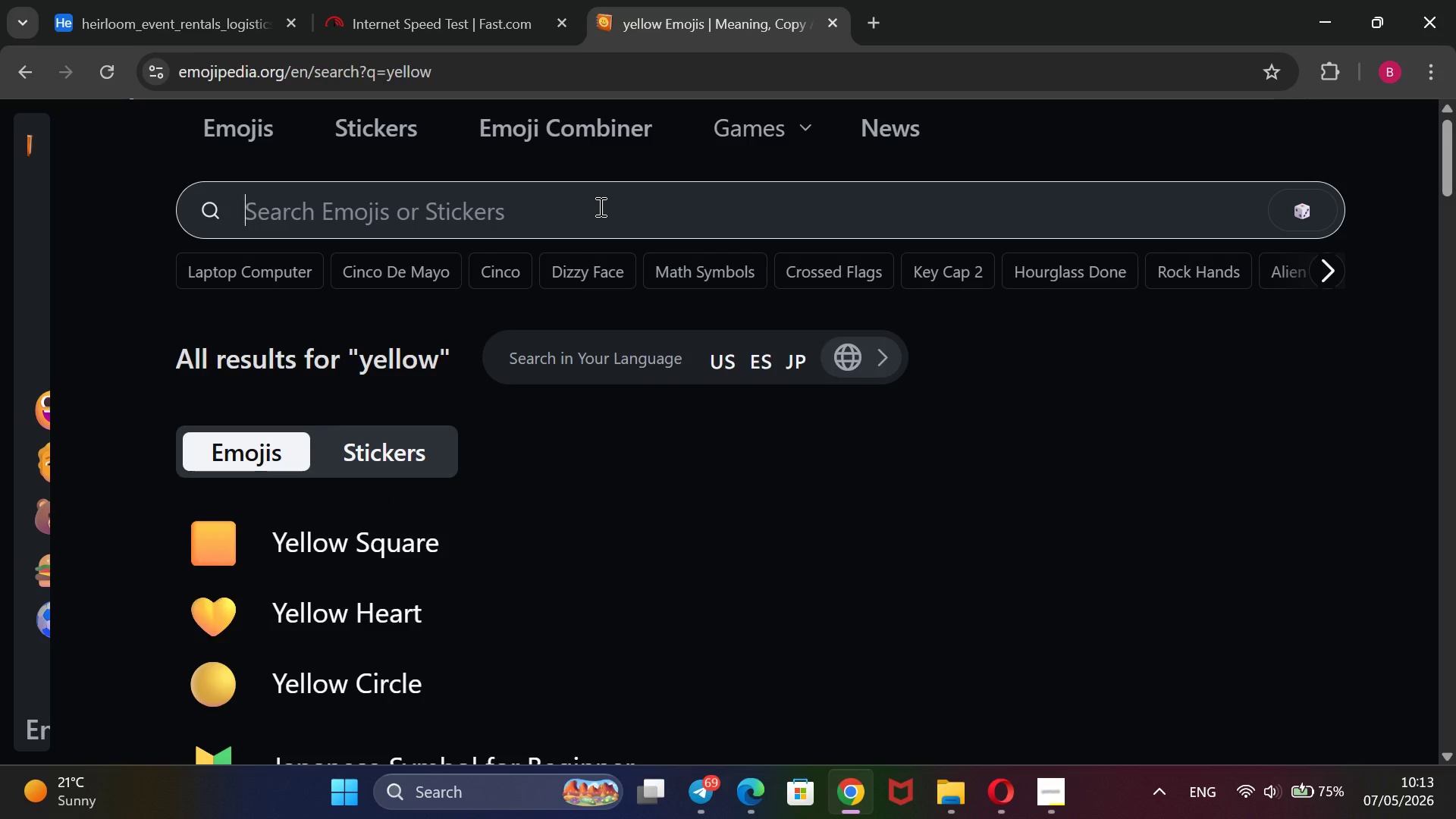 
wait(5.06)
 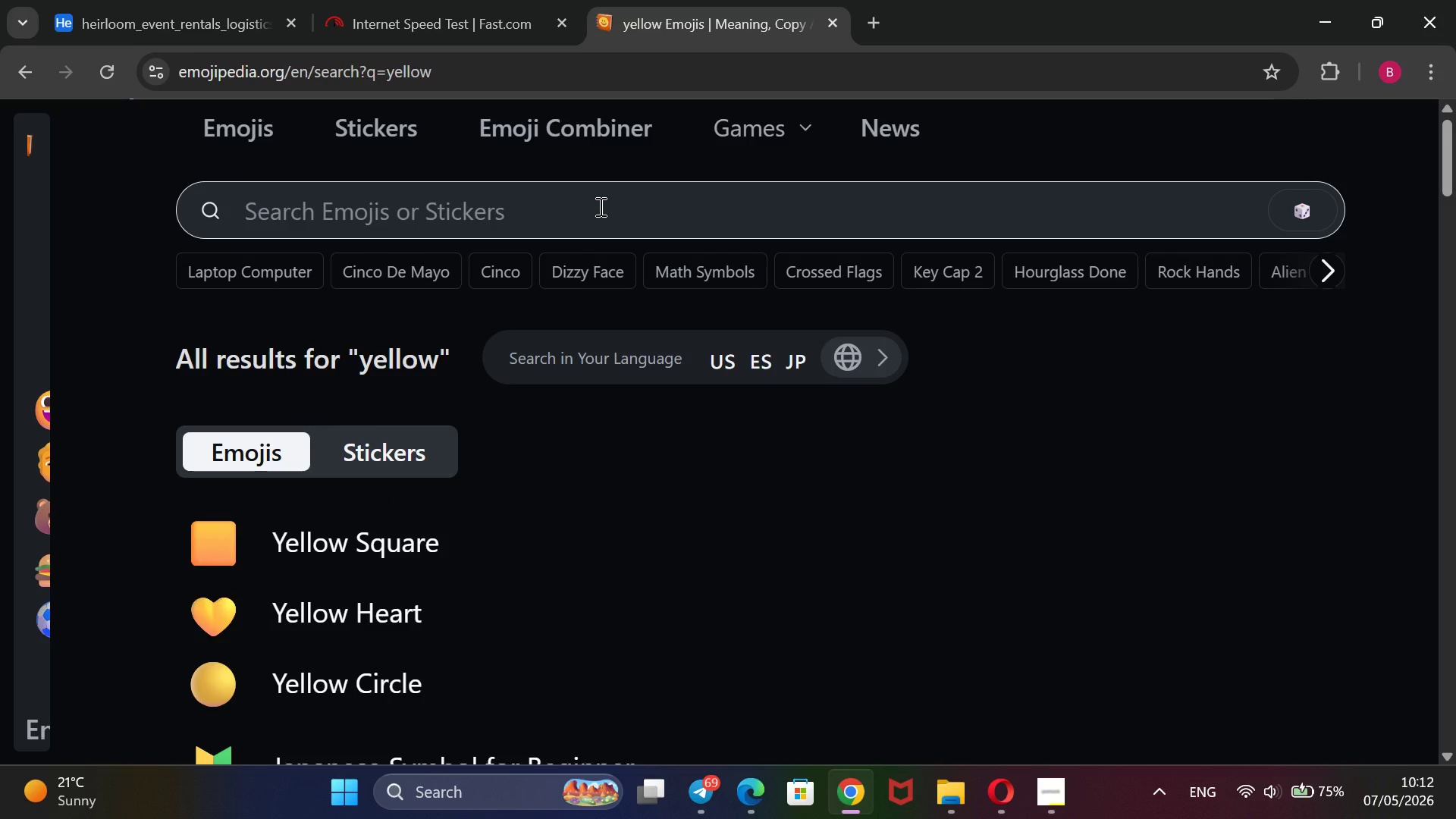 
scroll: coordinate [599, 206], scroll_direction: down, amount: 2.0
 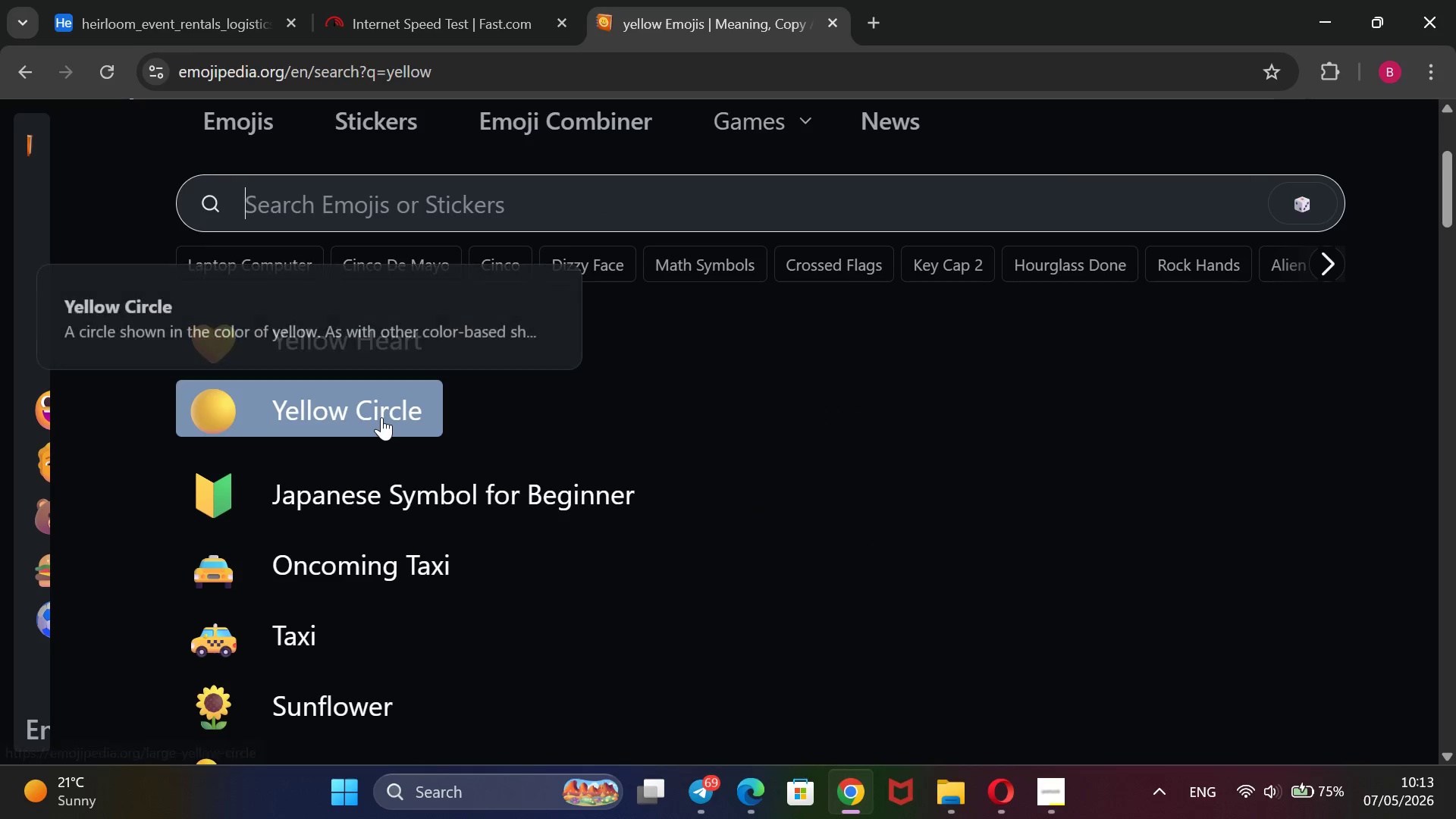 
left_click([381, 417])
 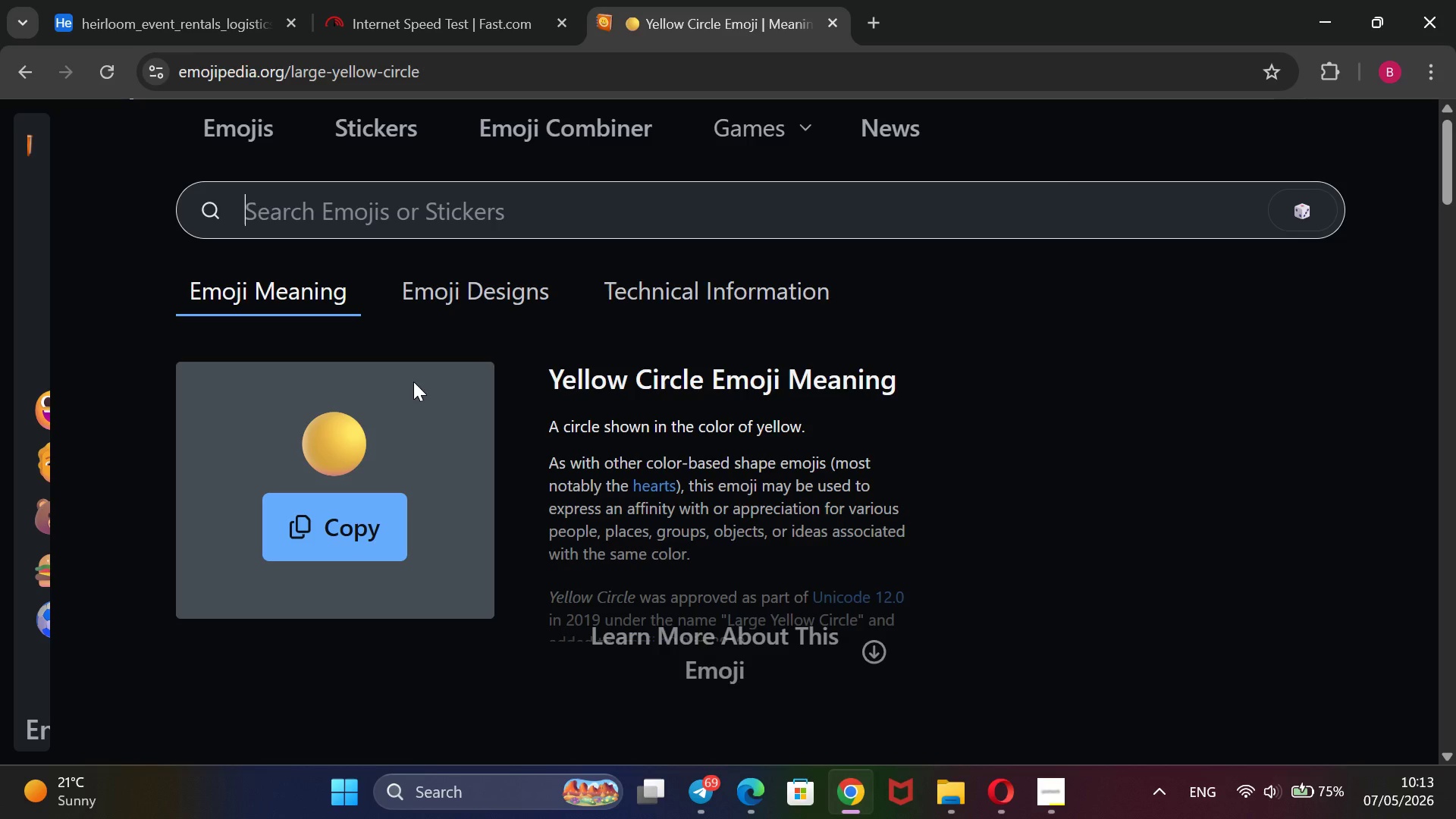 
left_click_drag(start_coordinate=[405, 449], to_coordinate=[328, 450])
 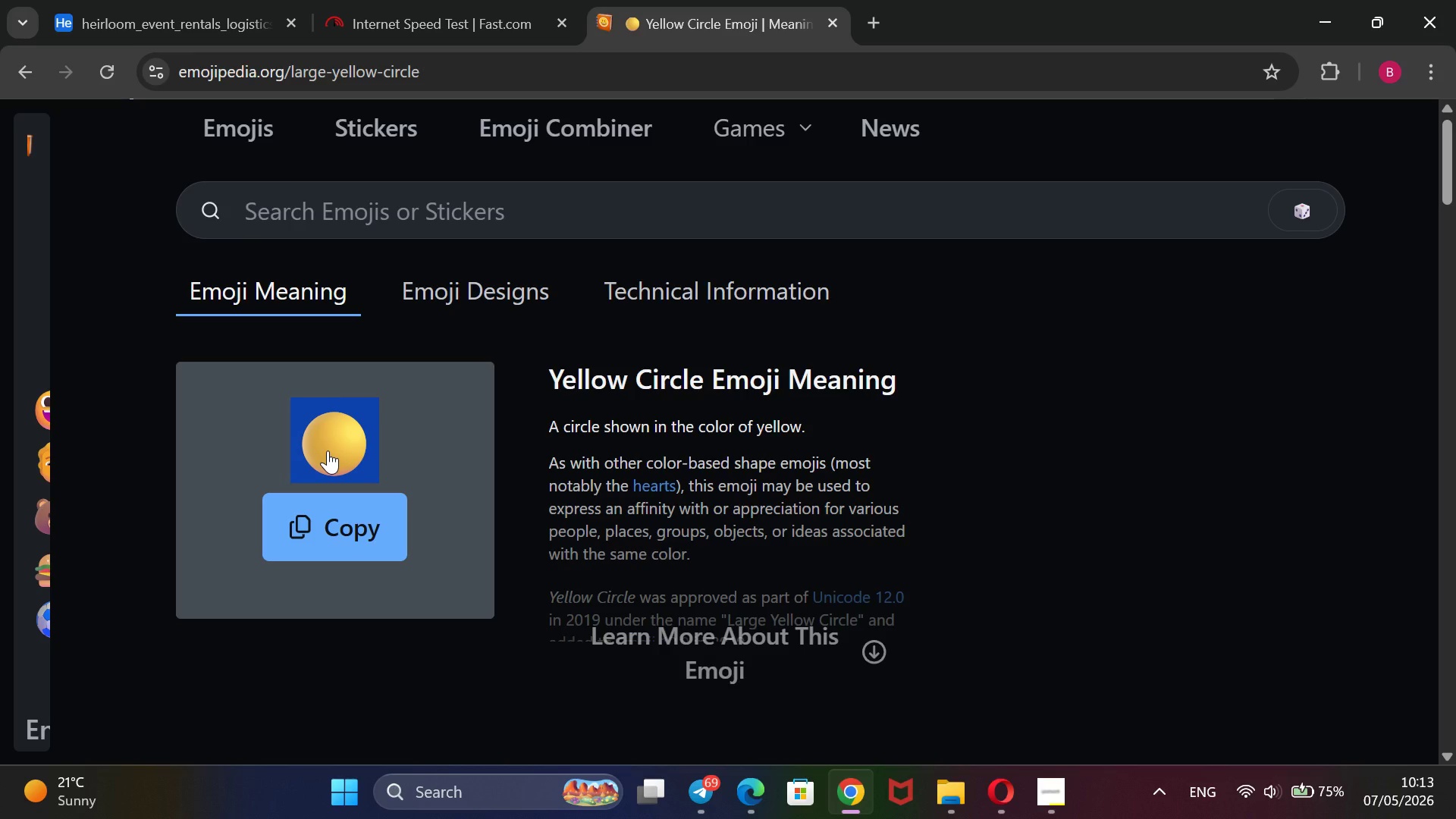 
key(Control+C)
 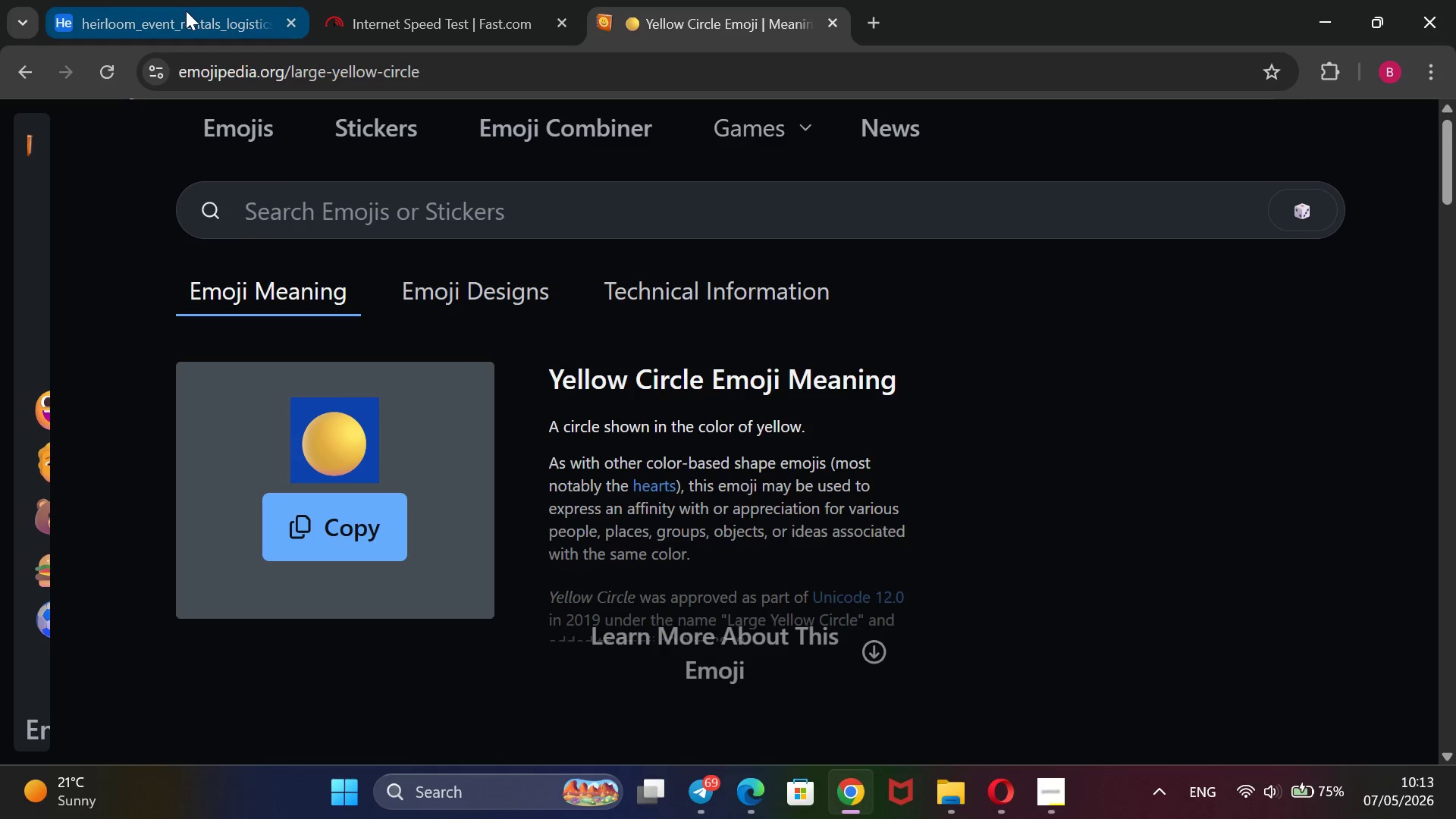 
left_click([186, 11])
 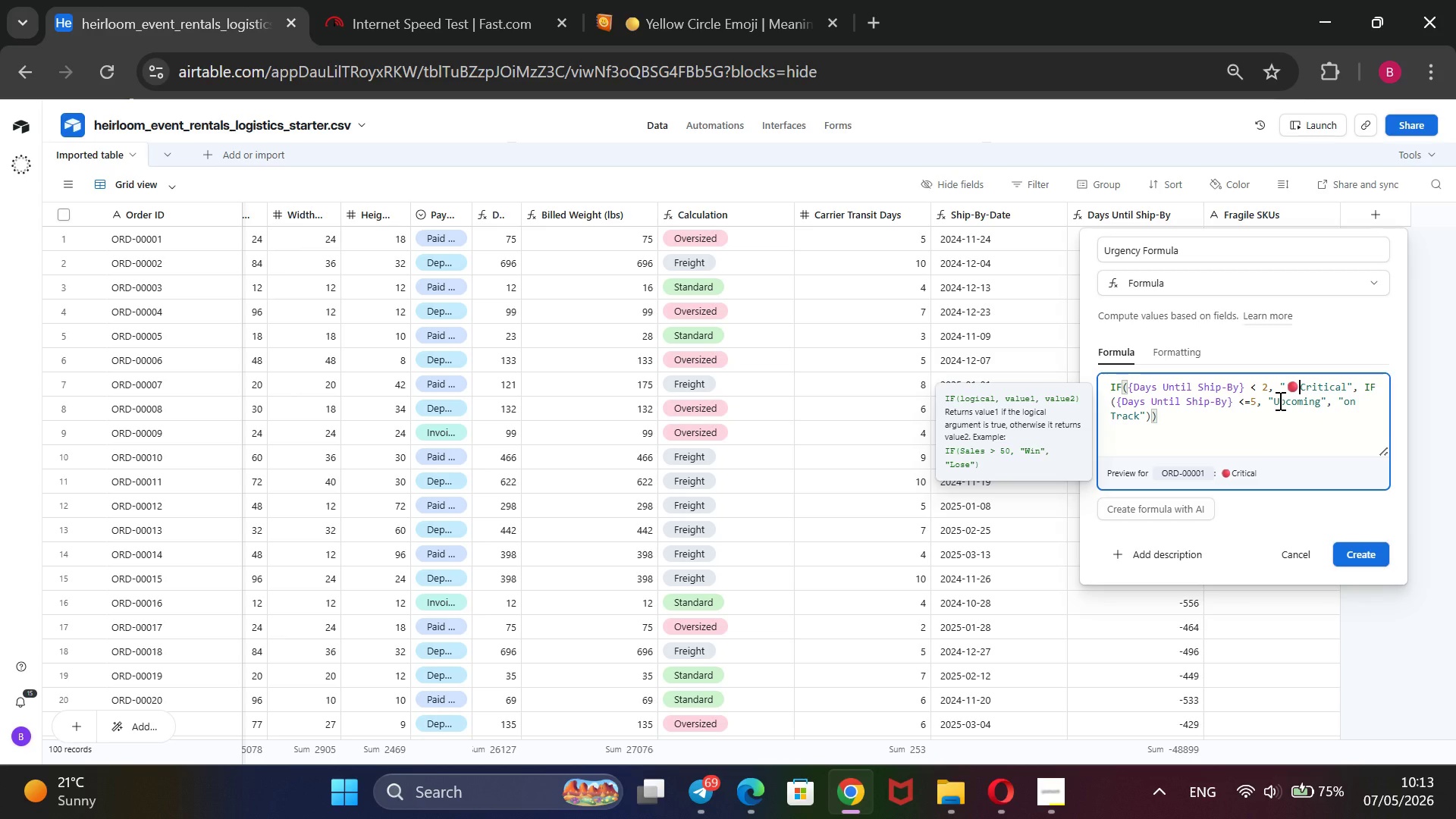 
left_click([1279, 400])
 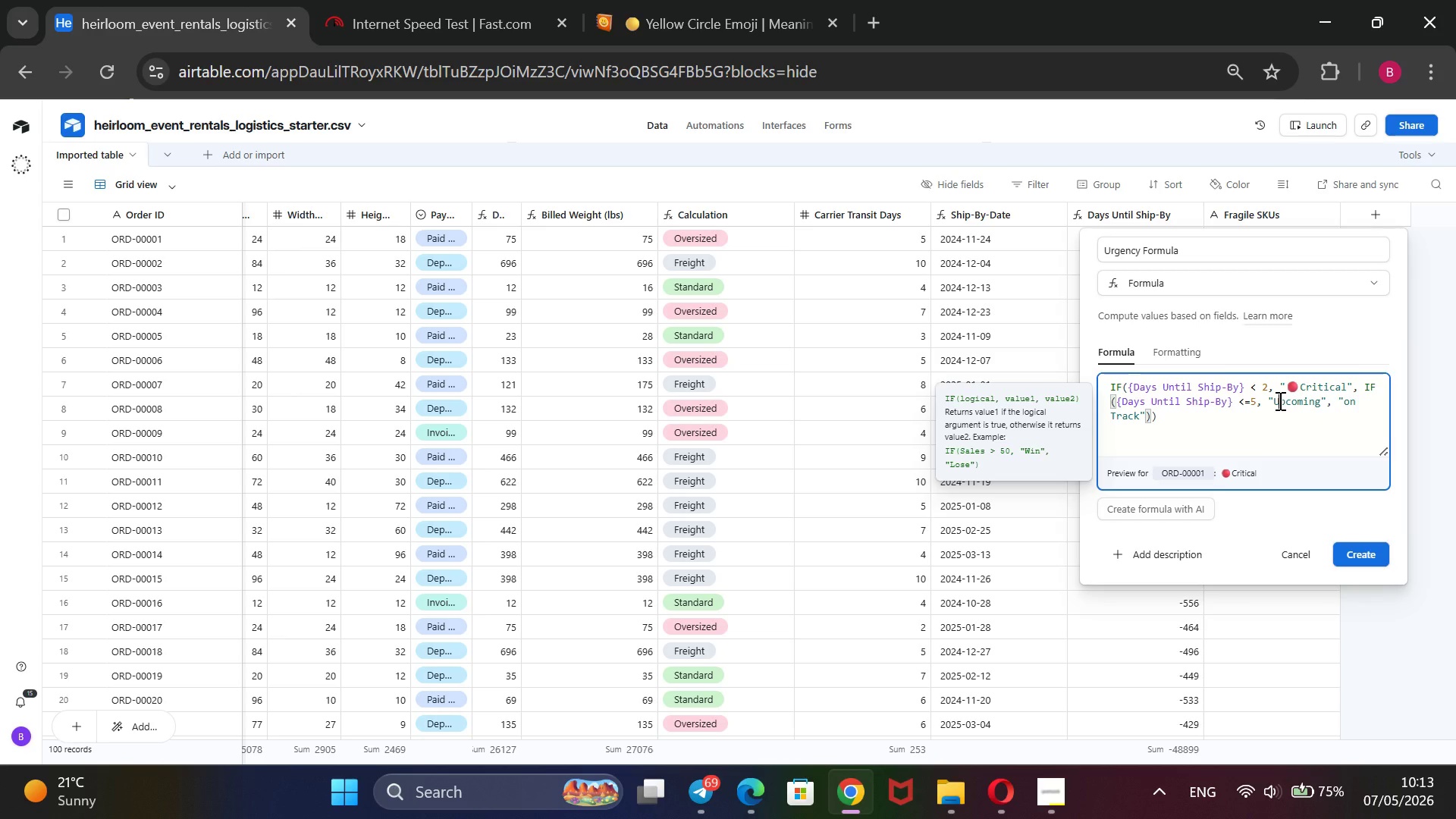 
key(ArrowLeft)
 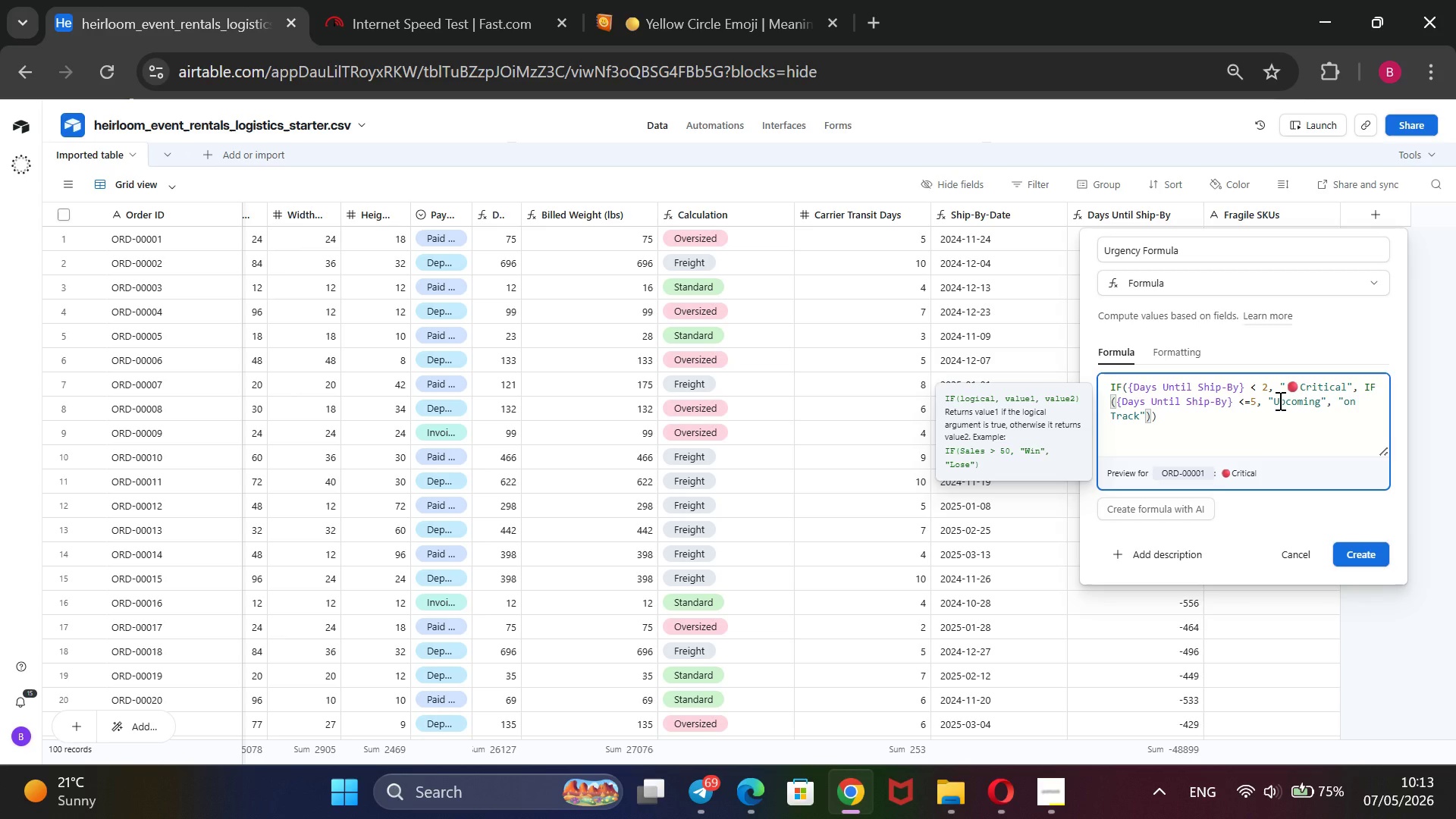 
key(Control+V)
 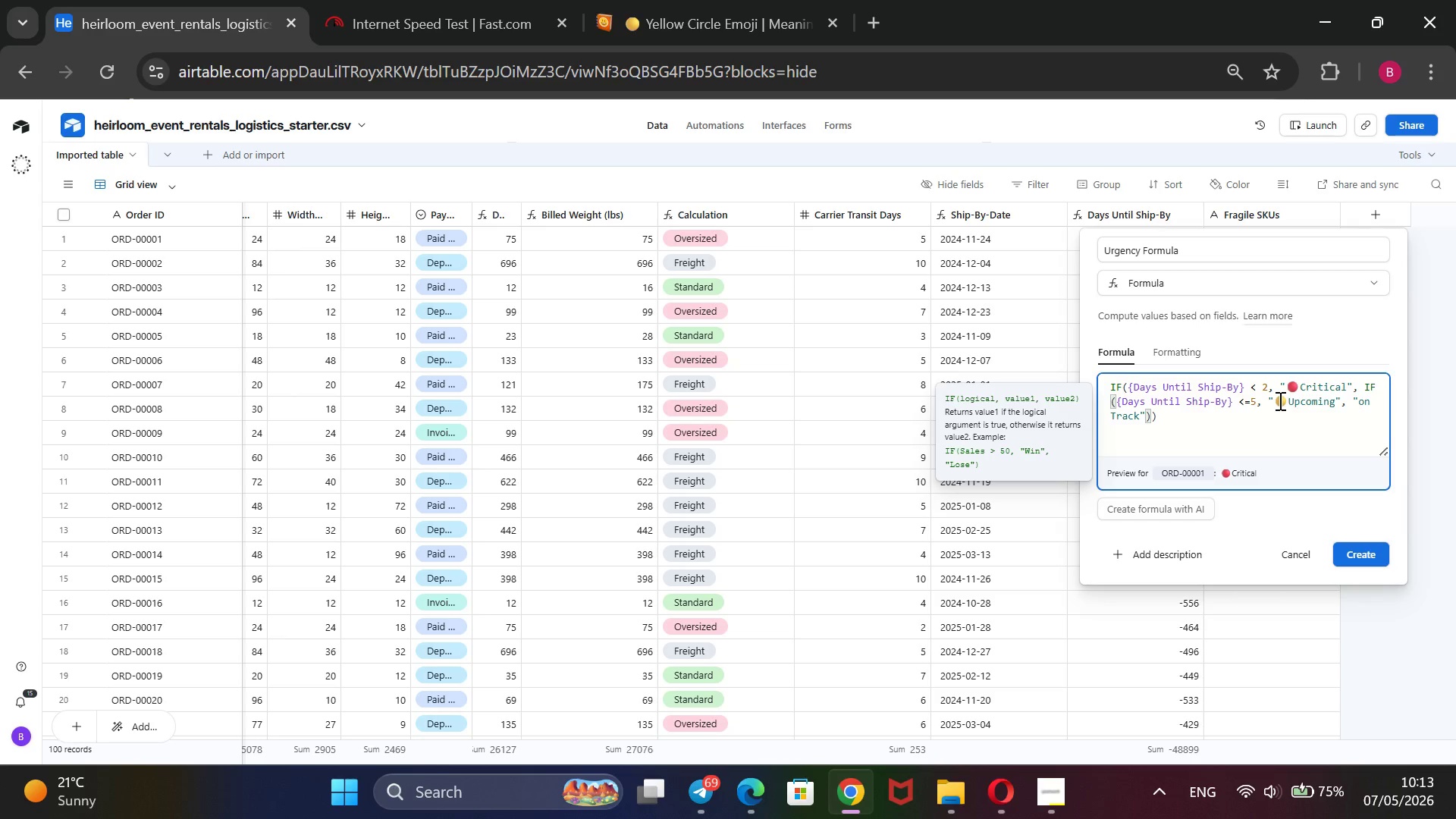 
key(Space)
 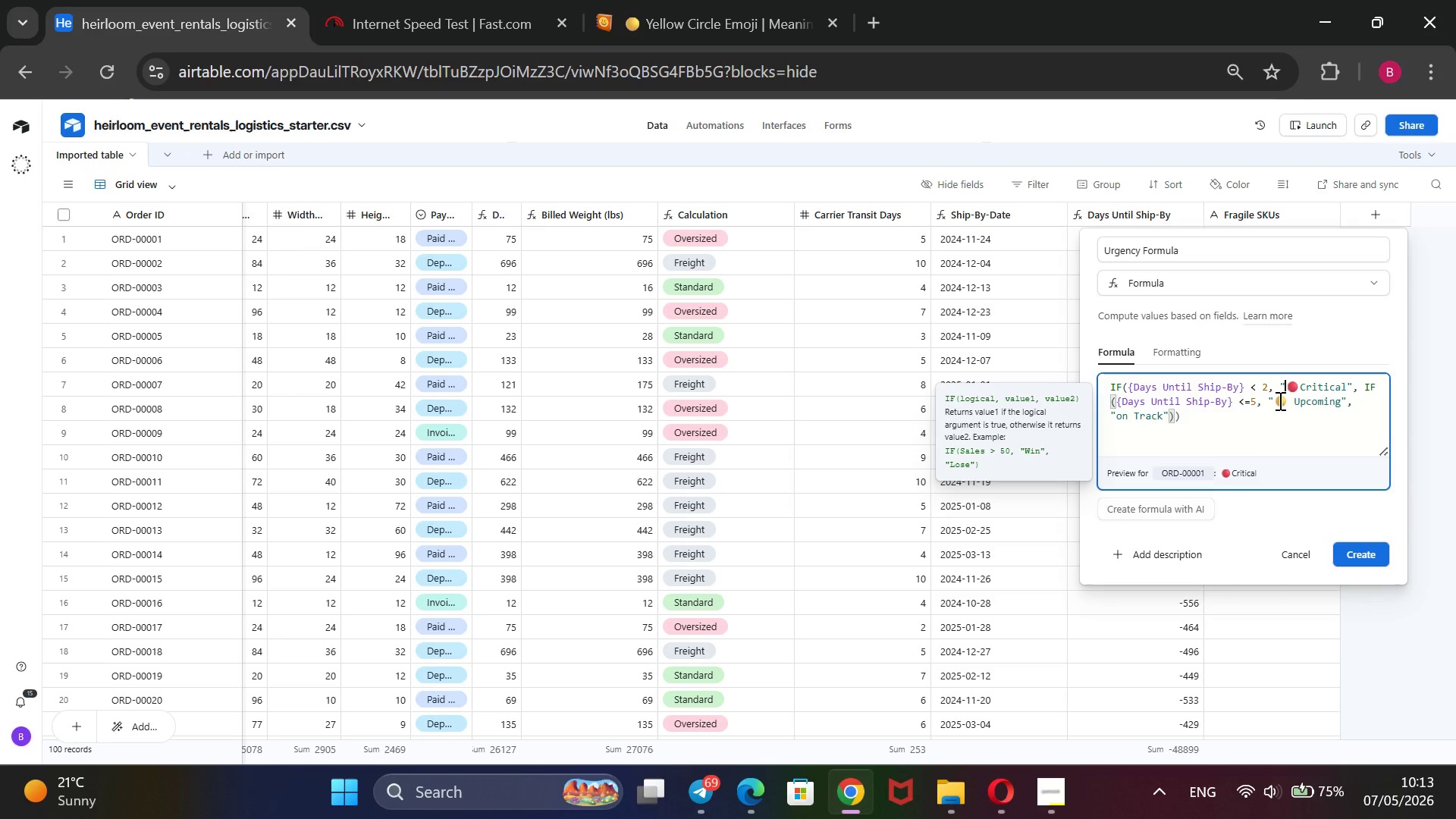 
key(ArrowUp)
 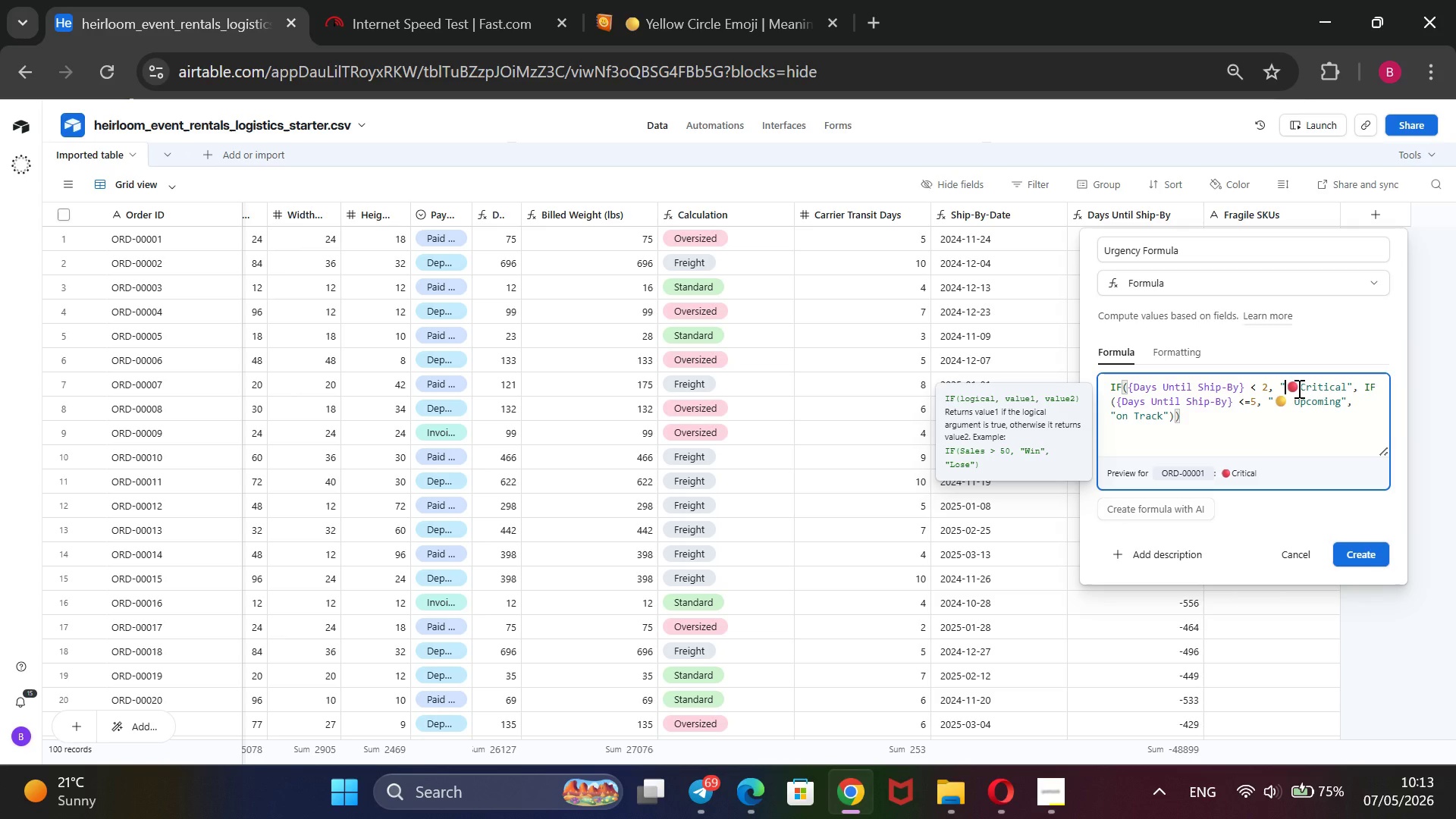 
left_click([1298, 388])
 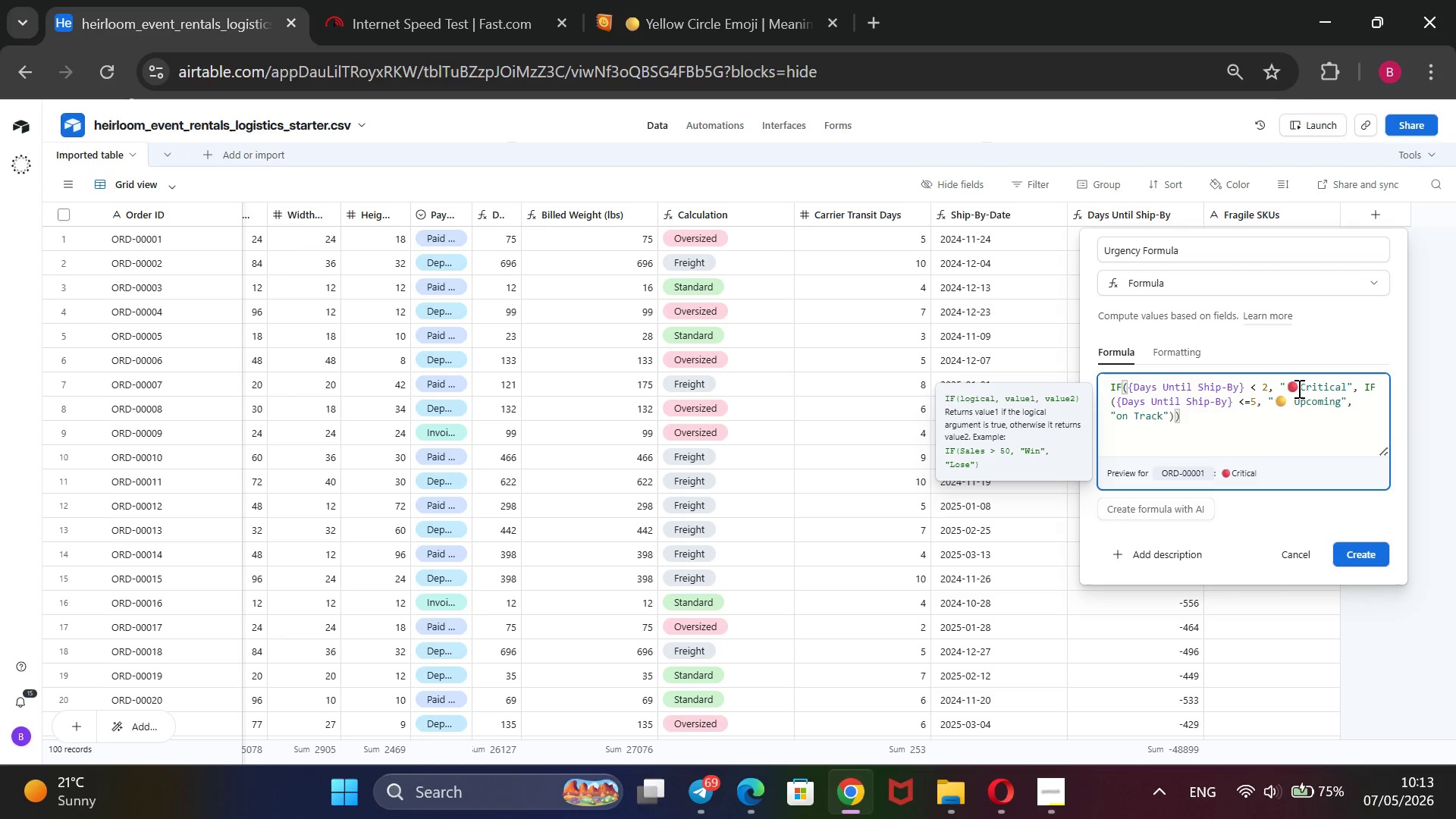 
key(Space)
 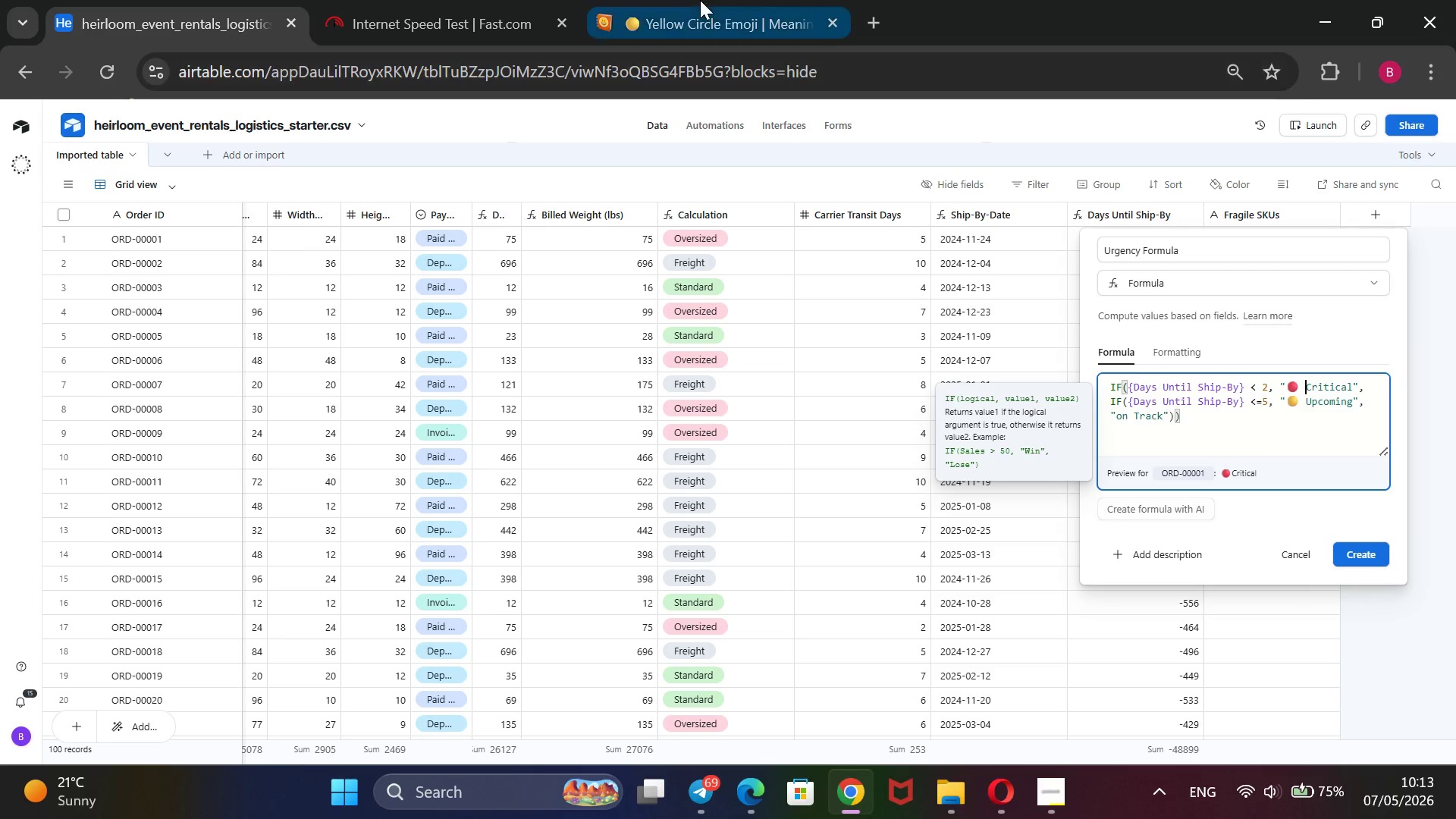 
left_click([700, 0])
 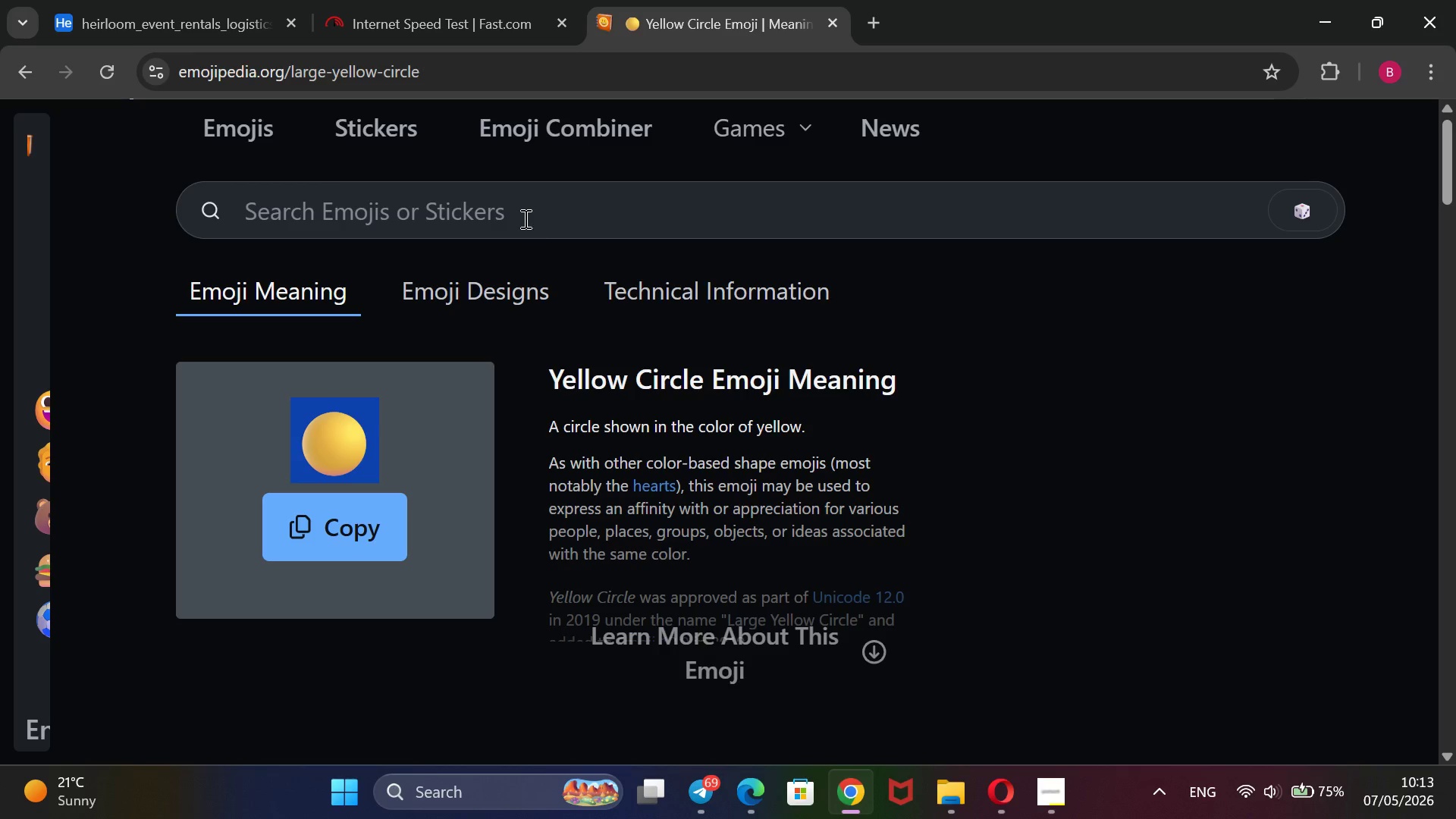 
left_click([522, 216])
 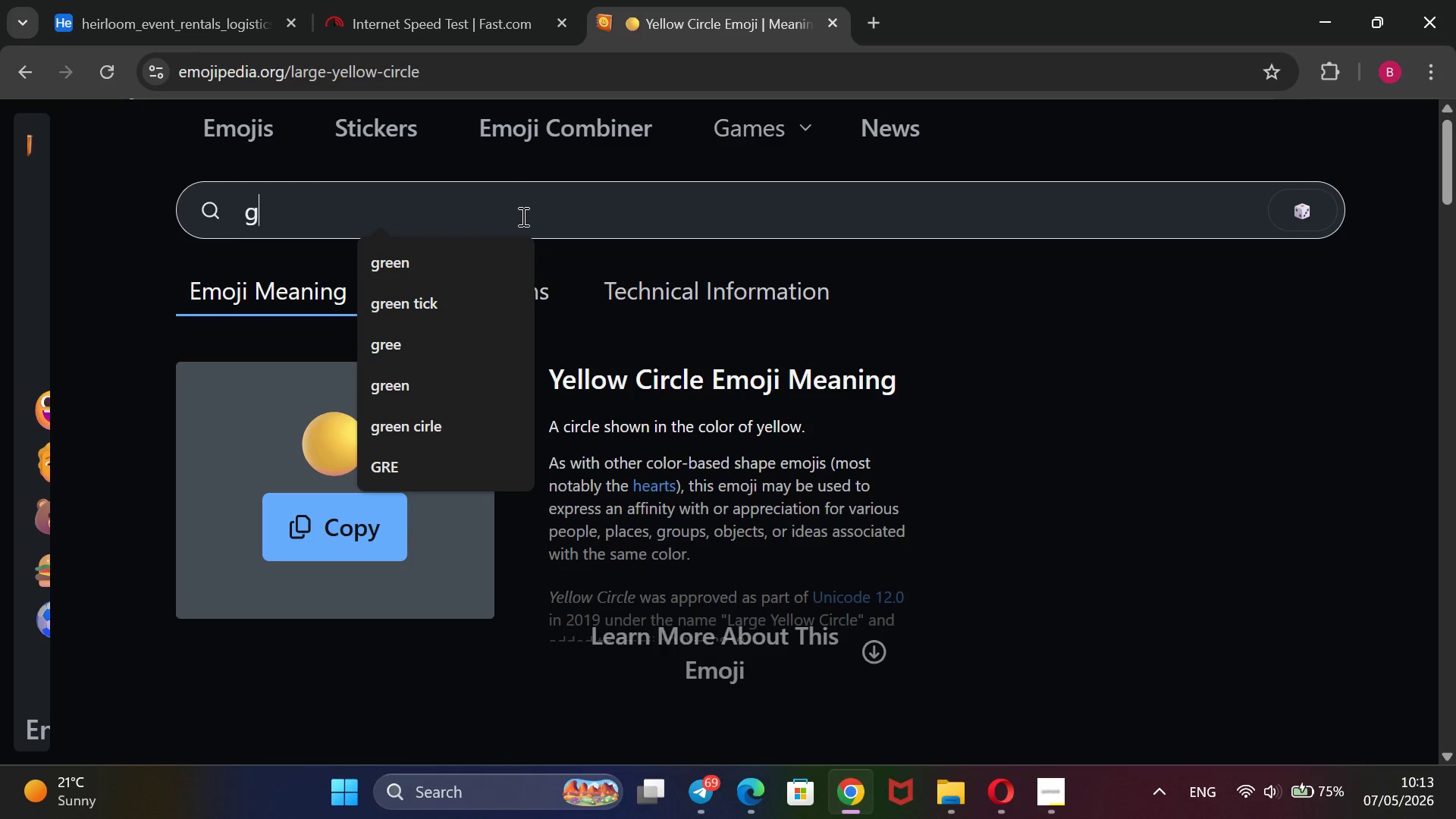 
type(green)
 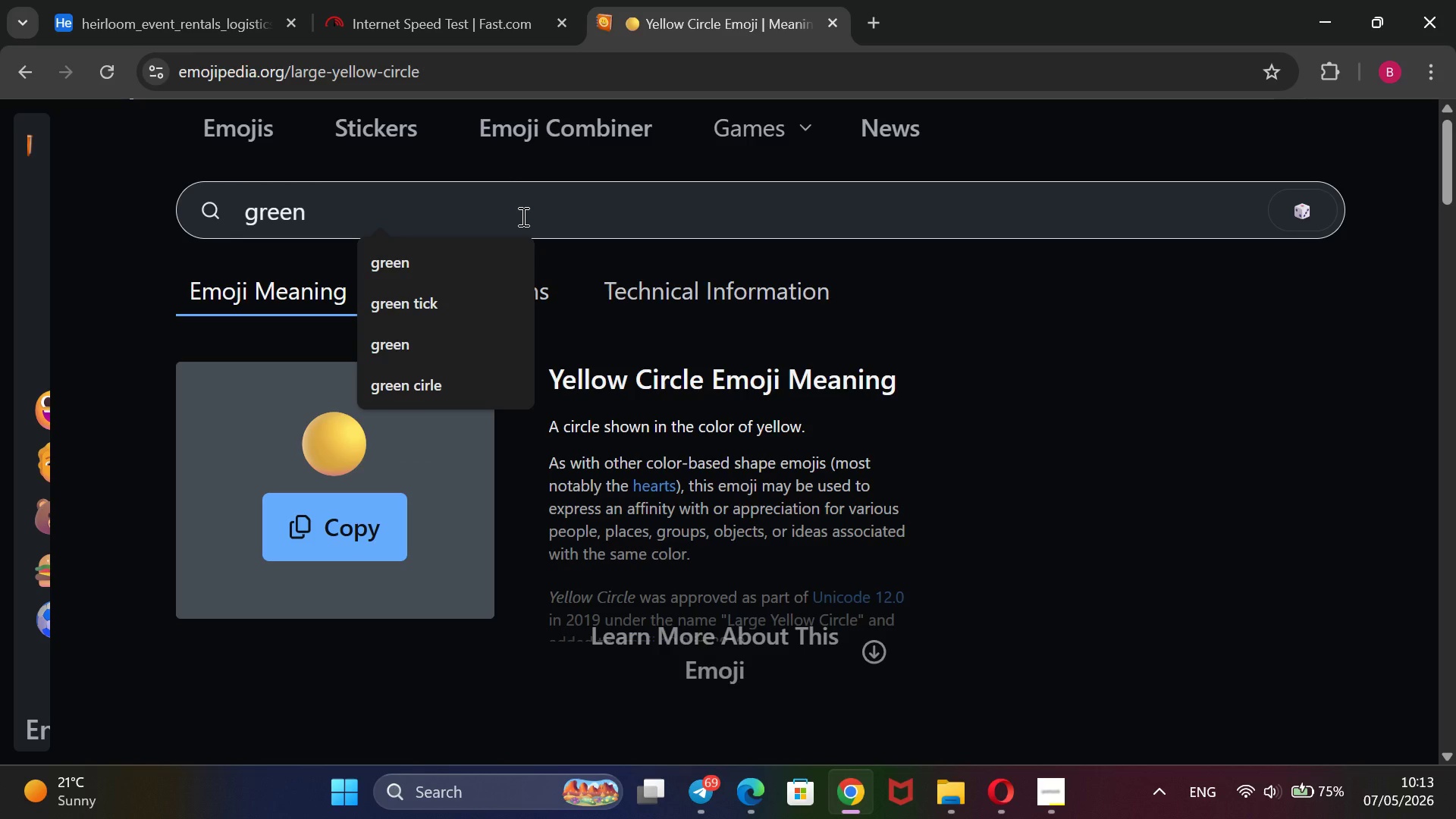 
key(Enter)
 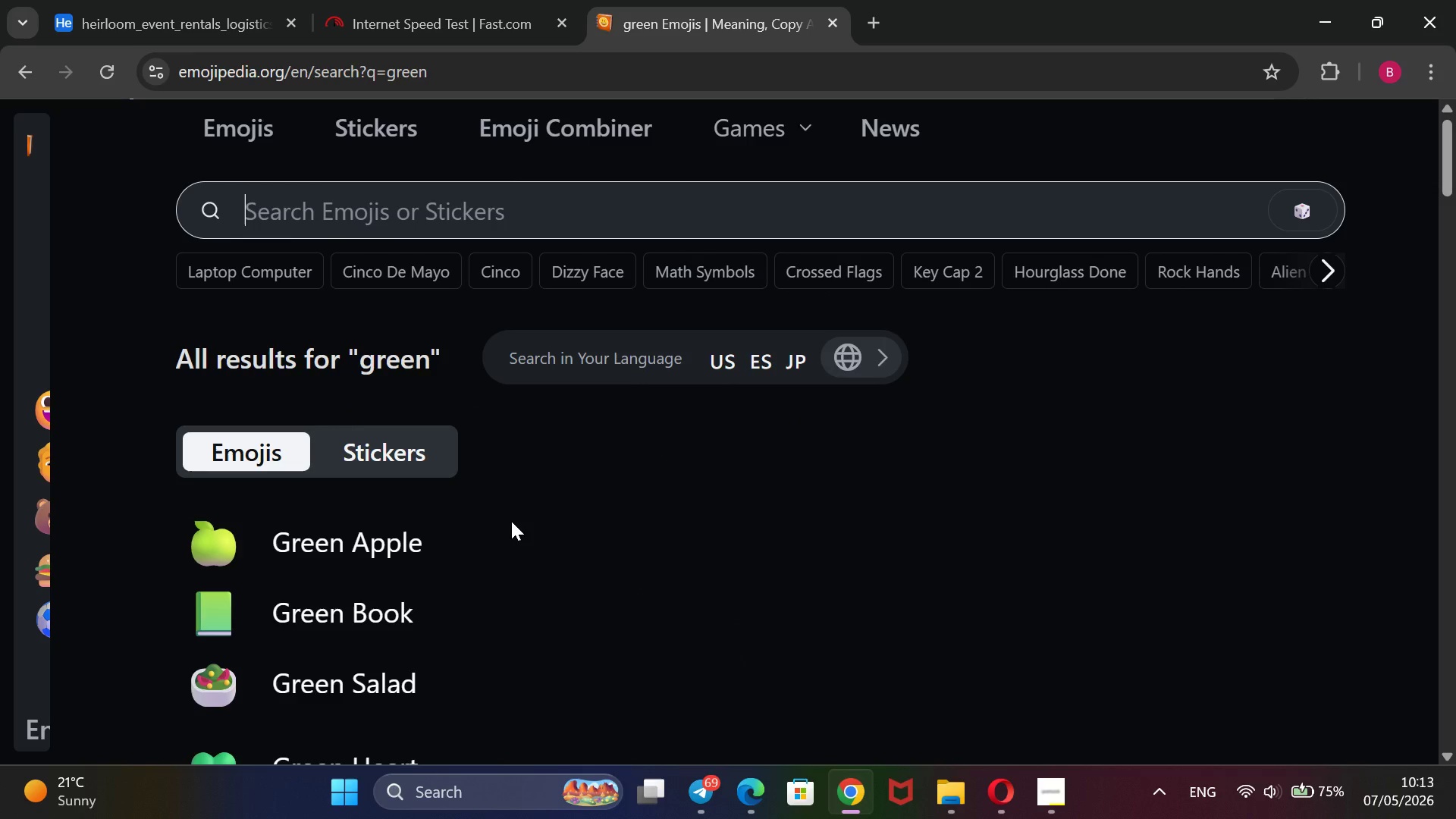 
scroll: coordinate [511, 521], scroll_direction: down, amount: 2.0
 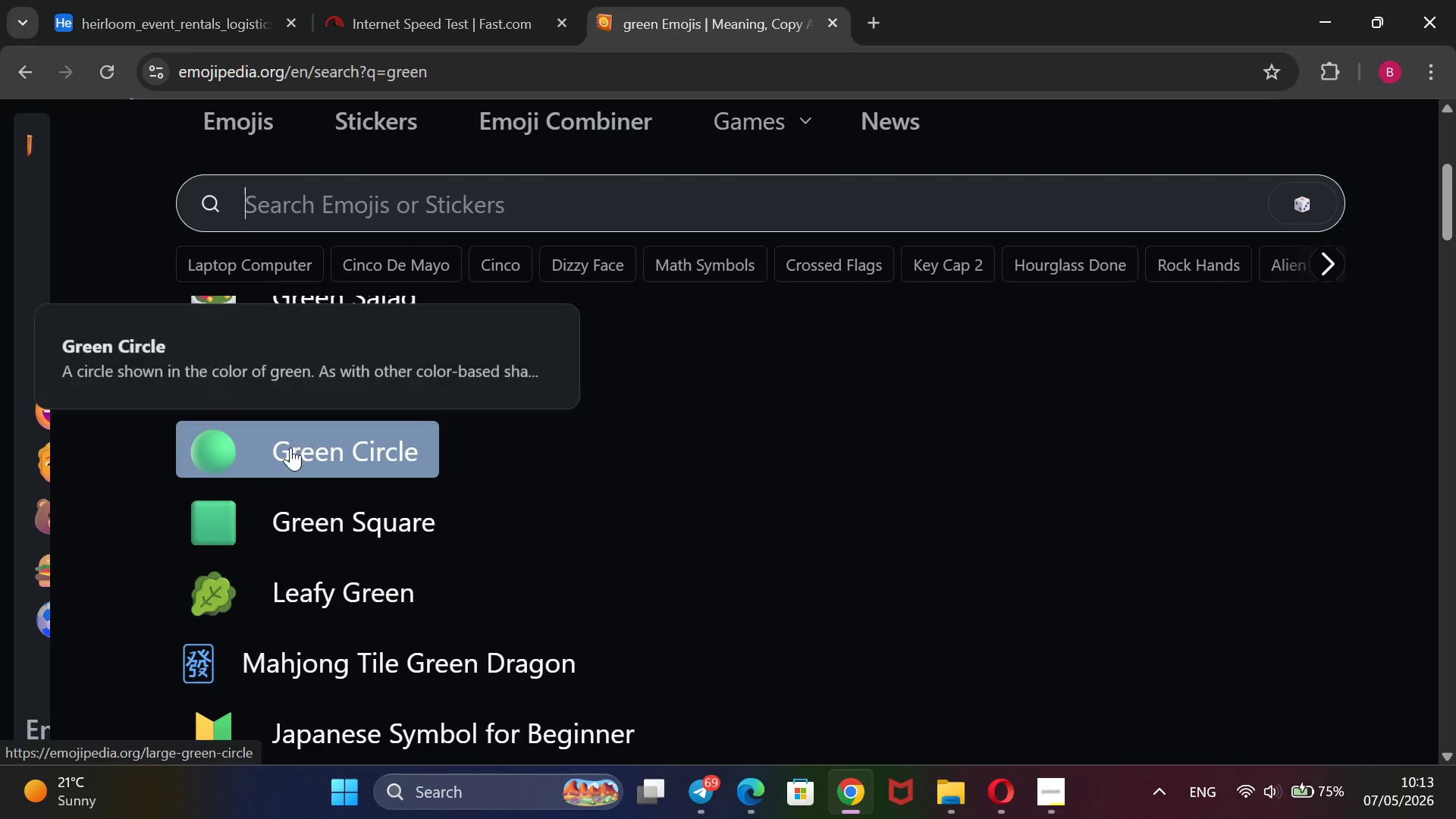 
left_click([290, 448])
 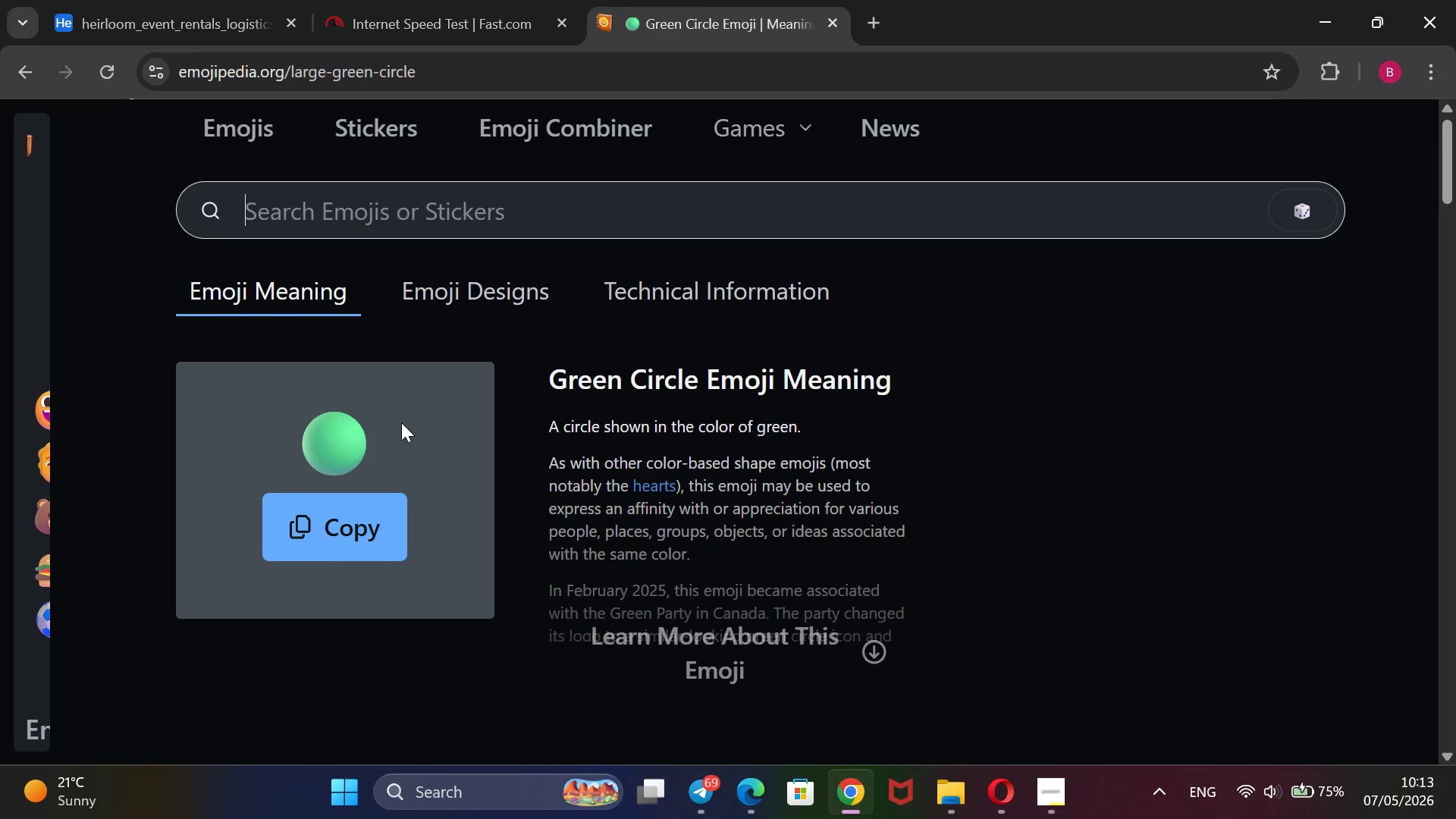 
left_click_drag(start_coordinate=[397, 428], to_coordinate=[324, 437])
 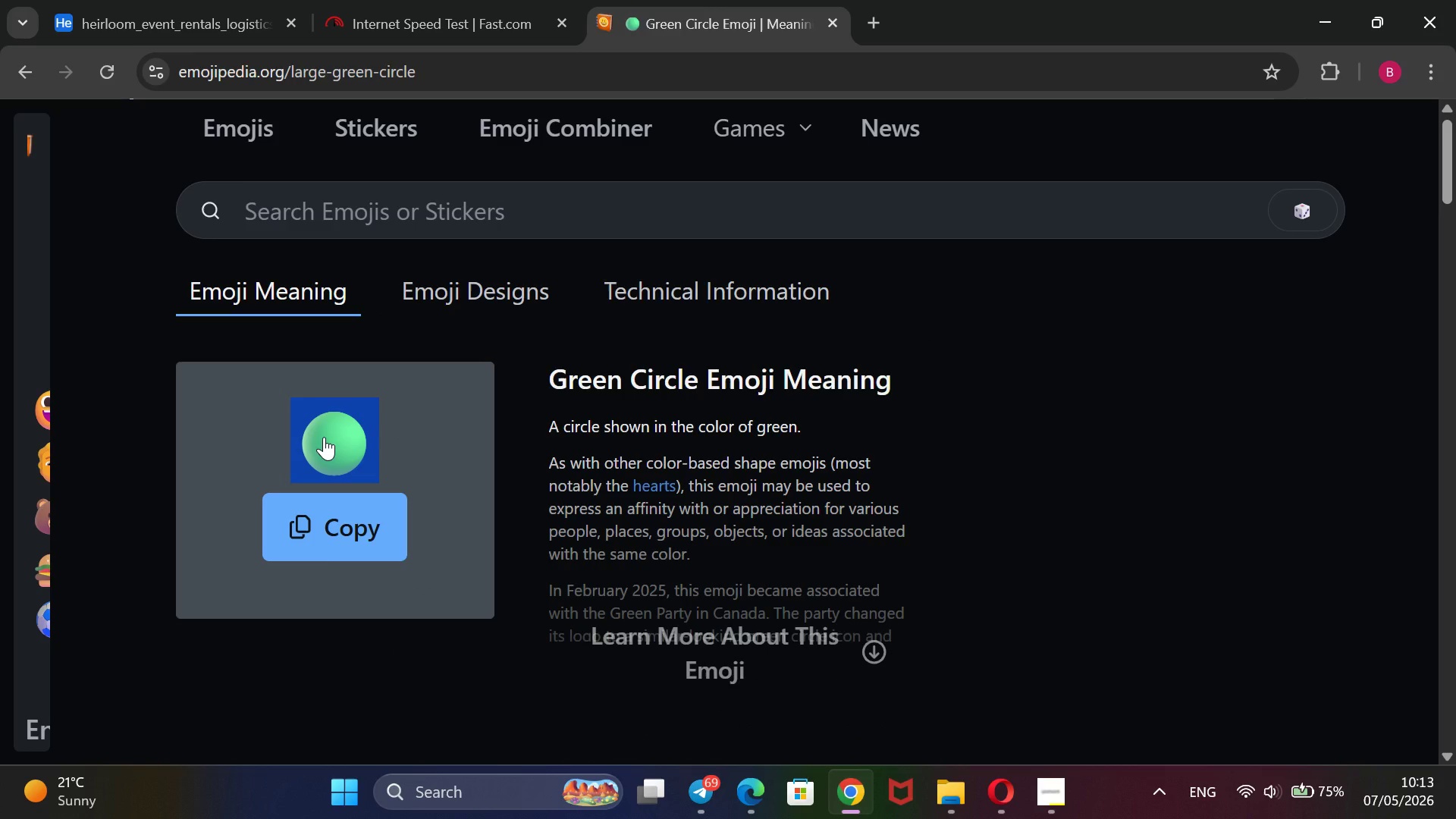 
key(Control+C)
 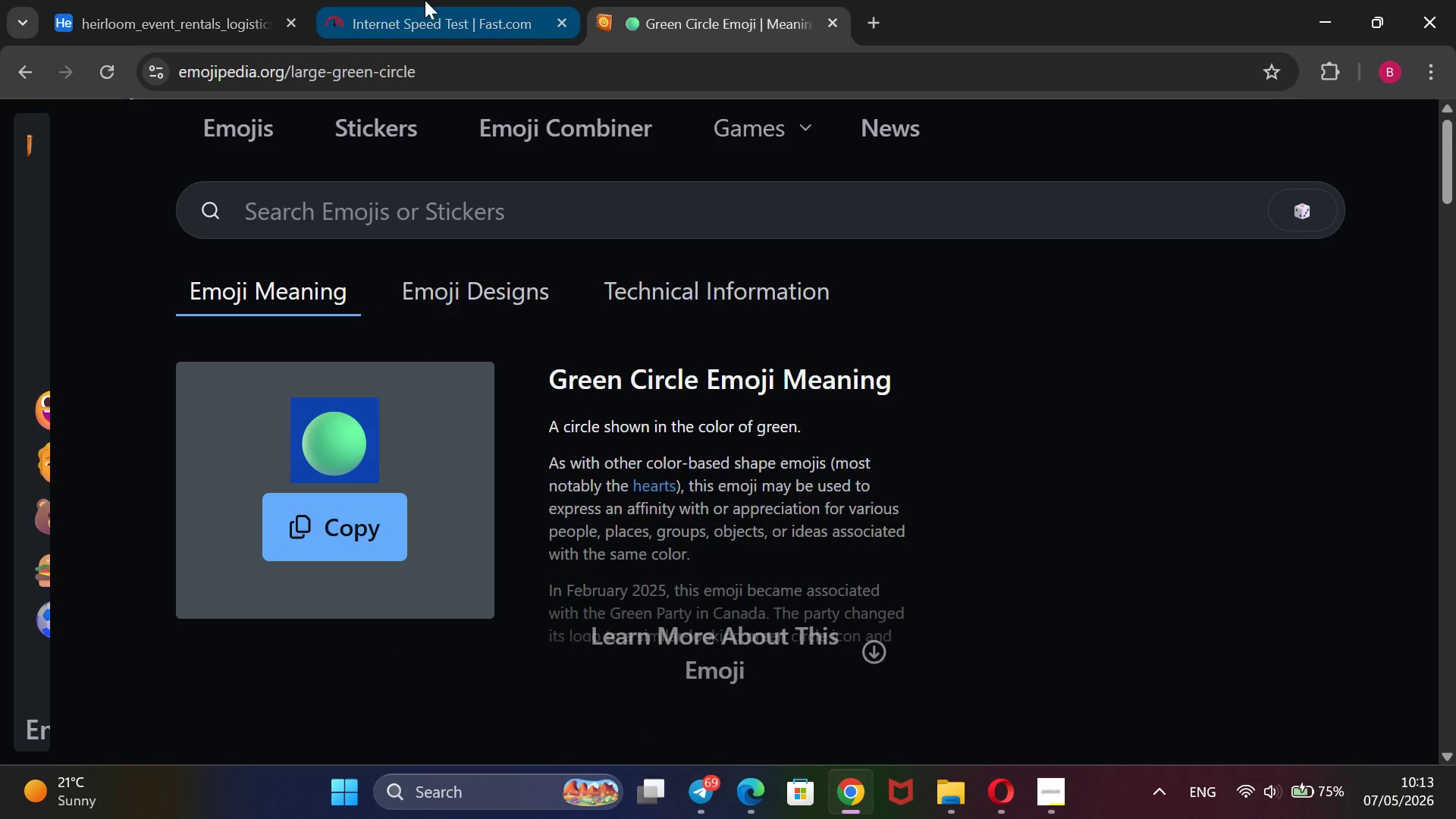 
left_click([425, 0])
 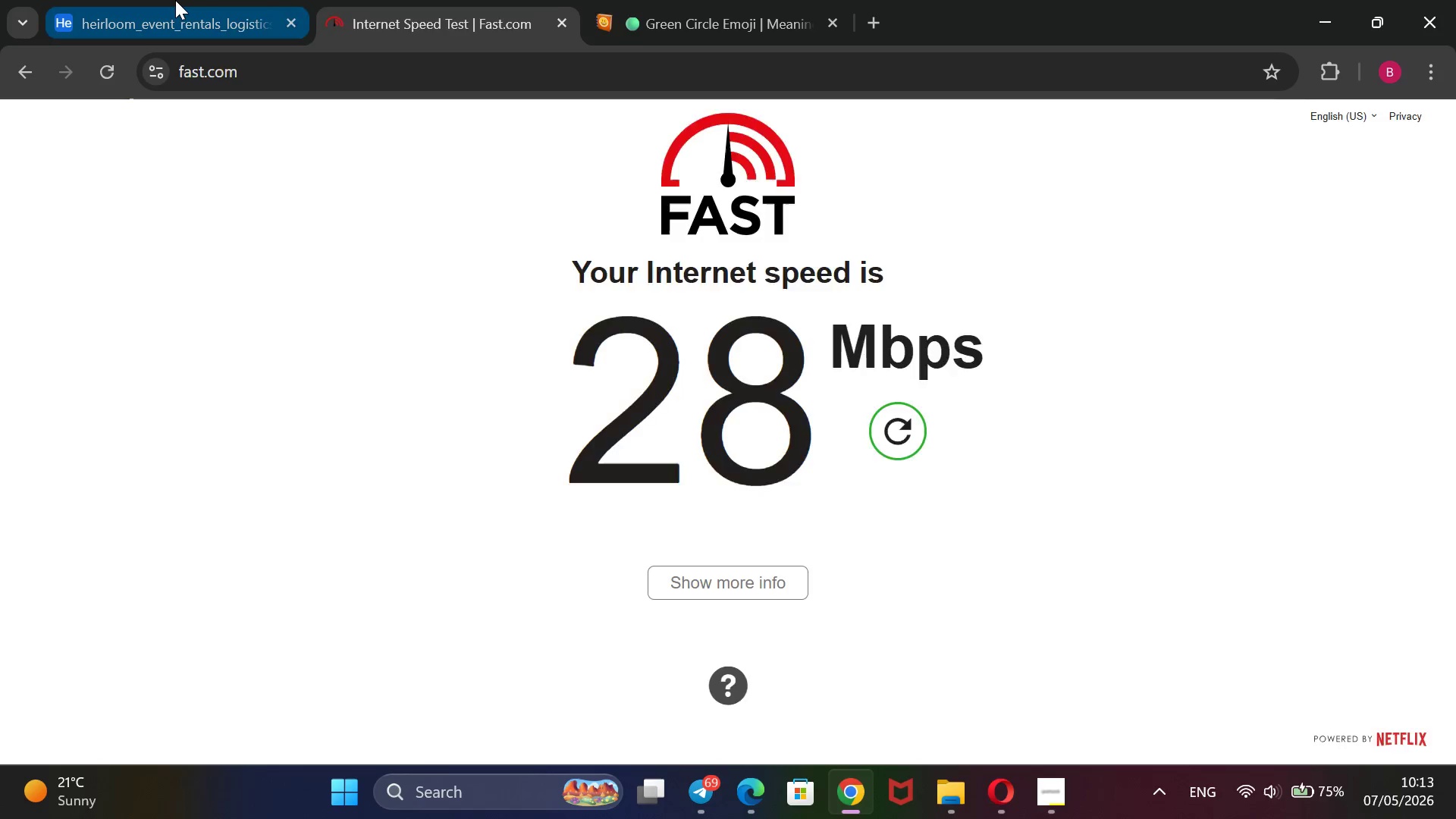 
left_click([175, 0])
 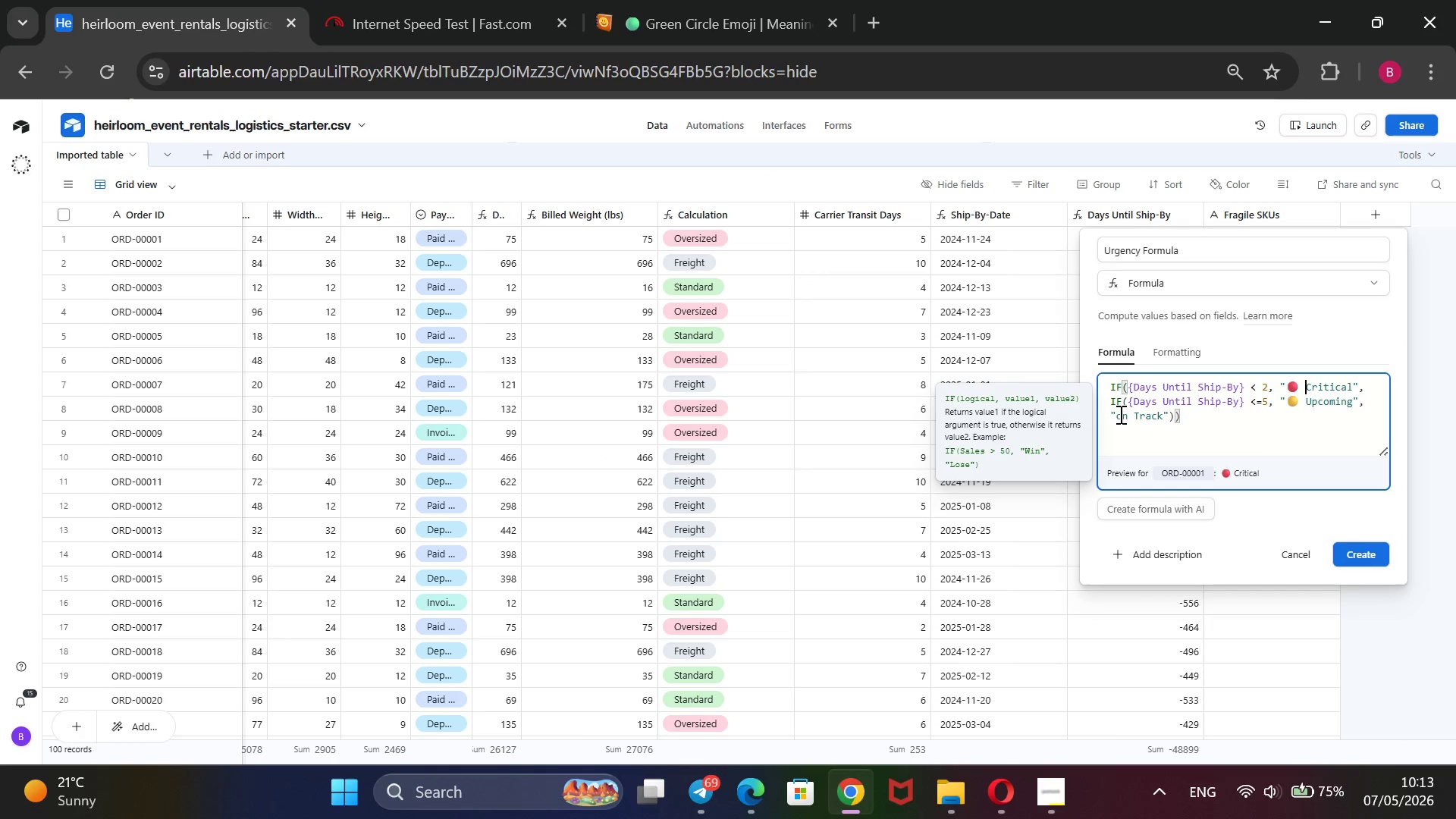 
left_click([1117, 413])
 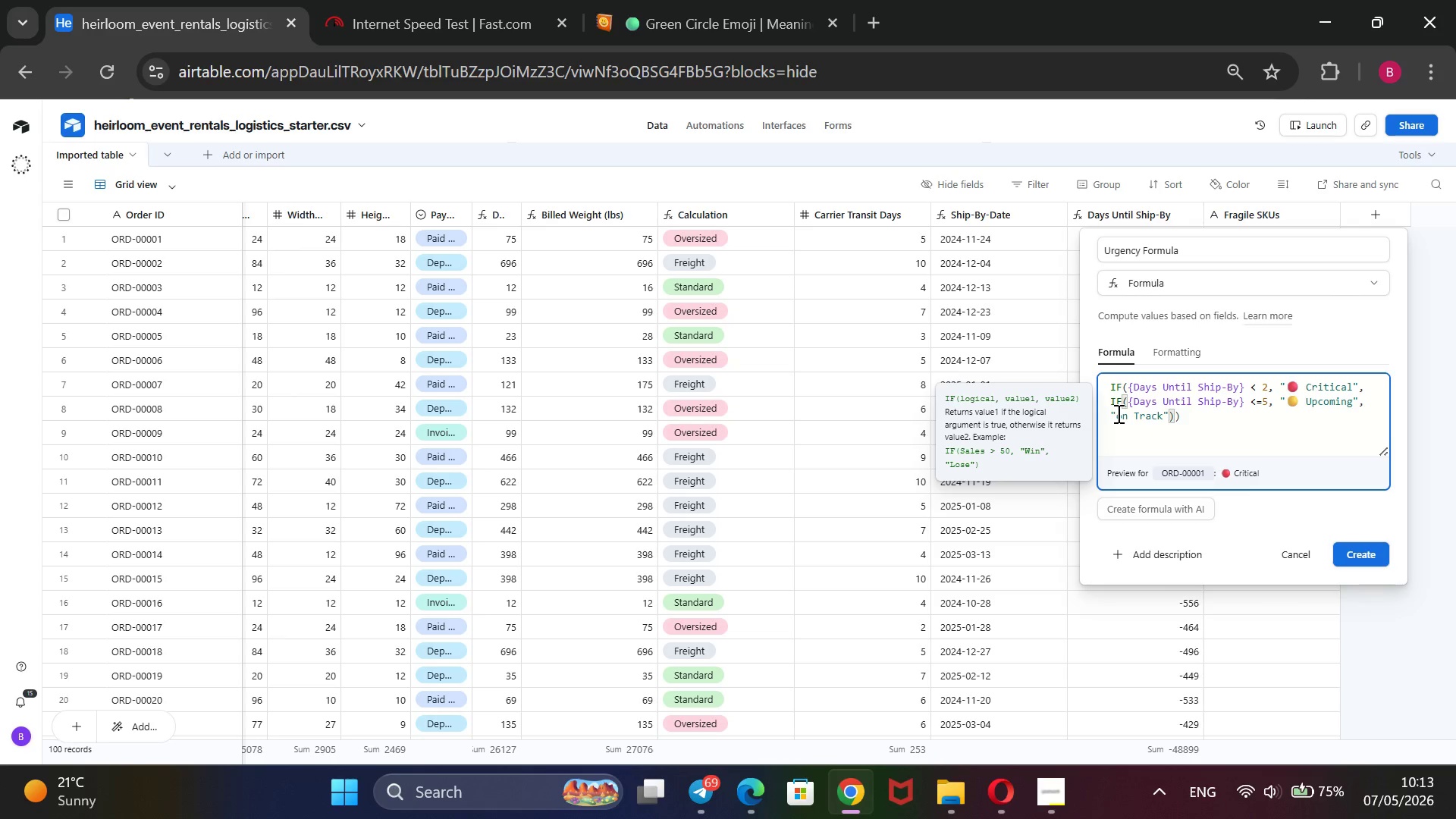 
key(Control+V)
 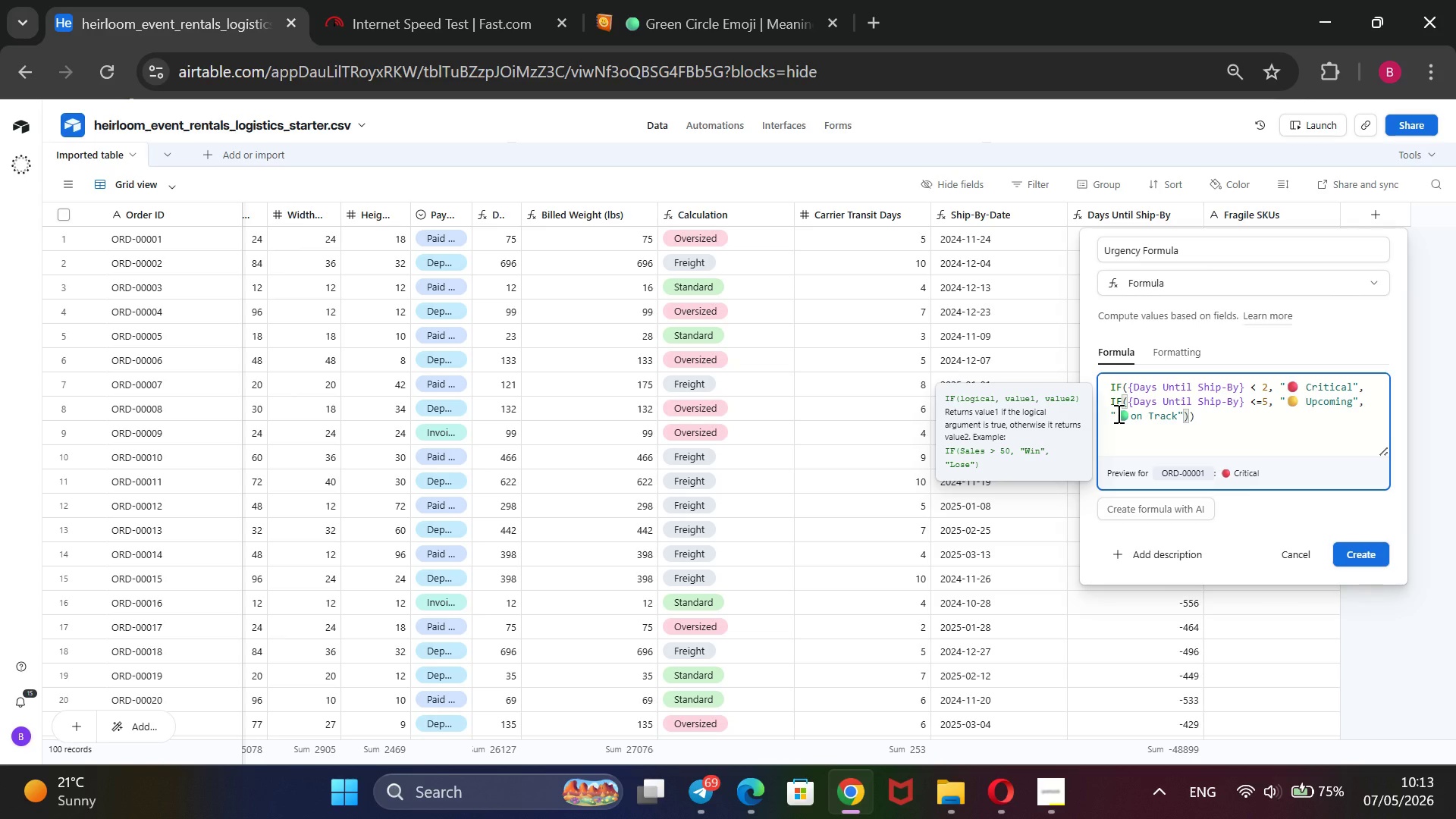 
key(ArrowRight)
 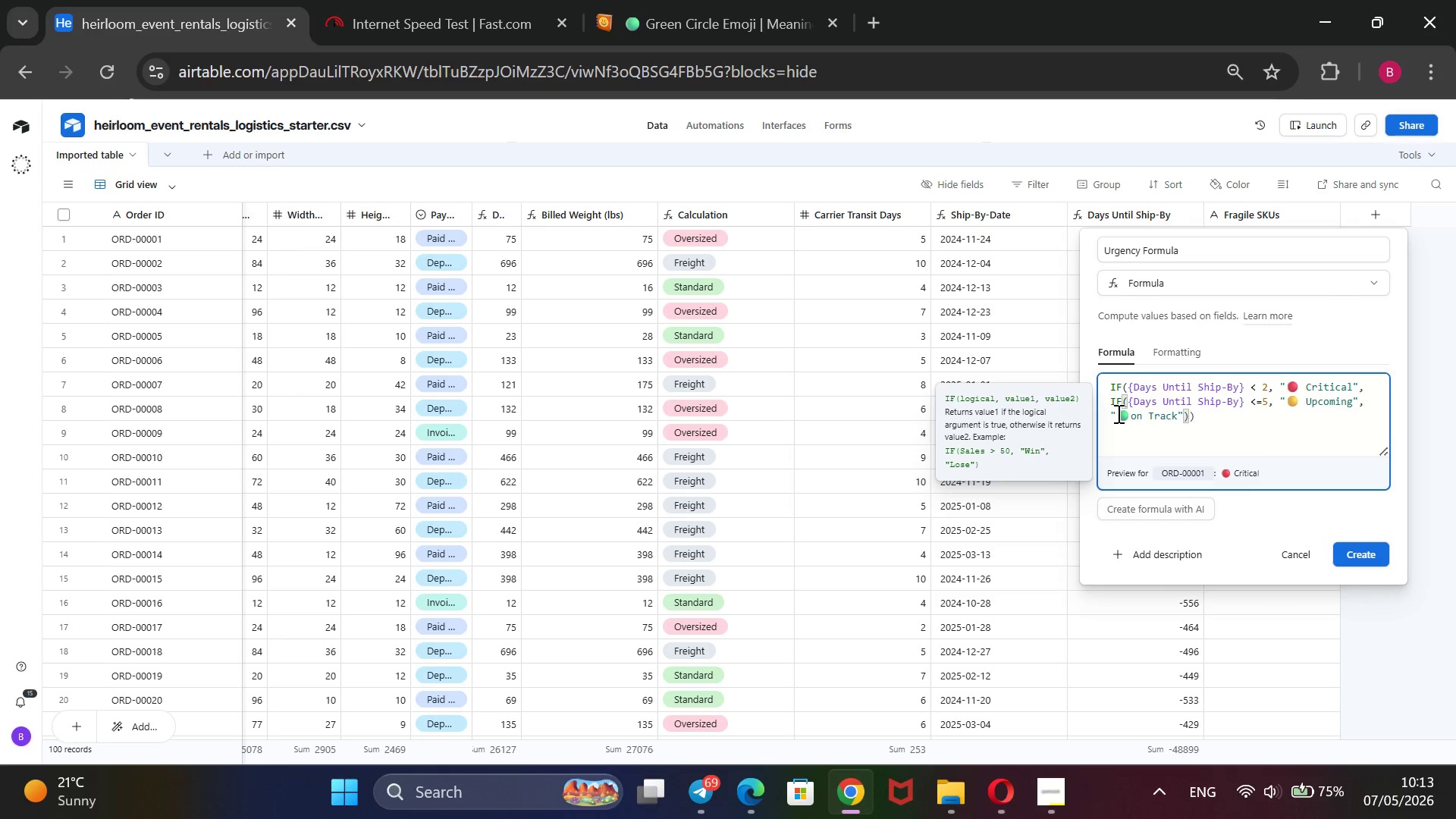 
key(Backspace)
 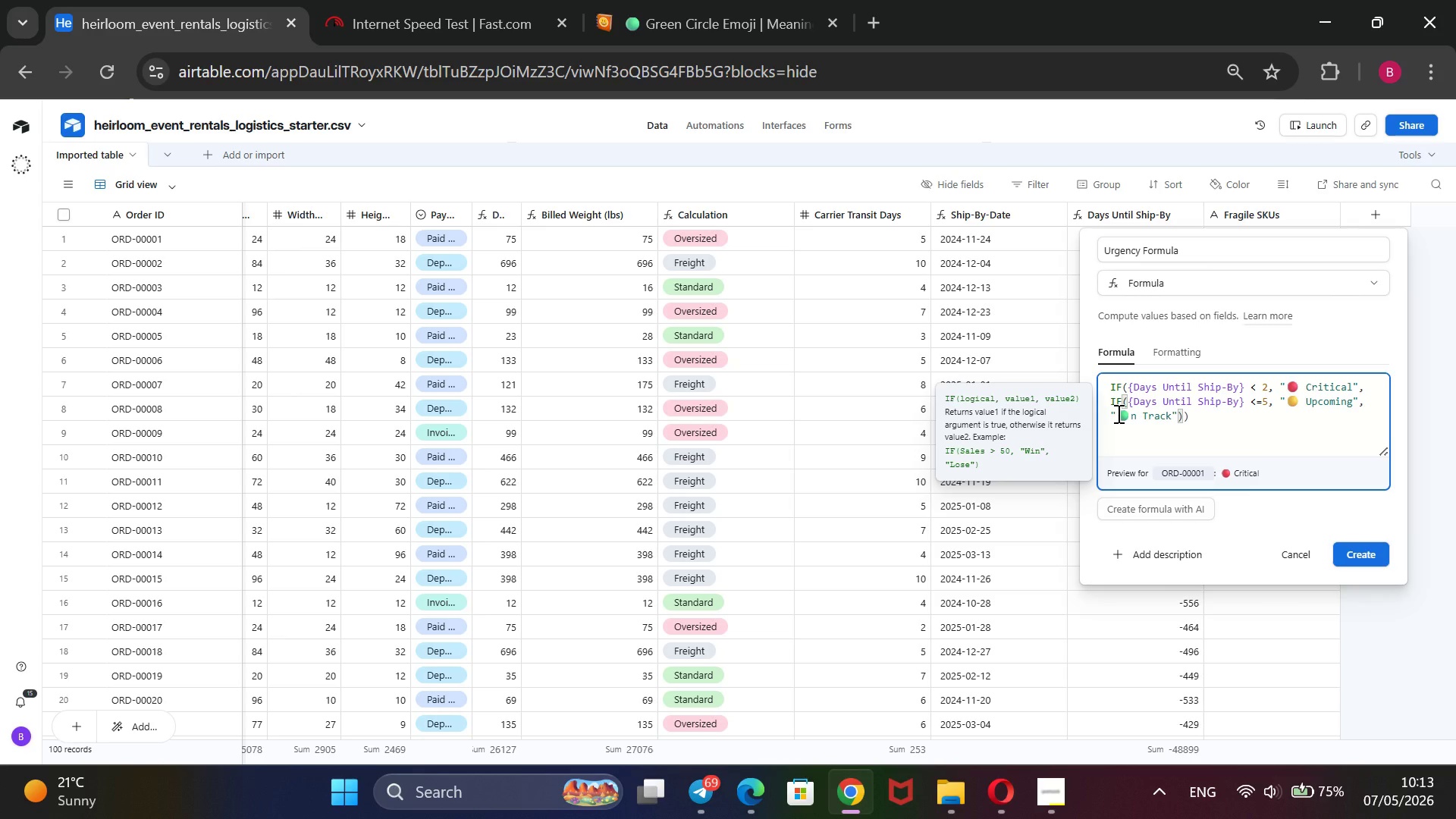 
key(CapsLock)
 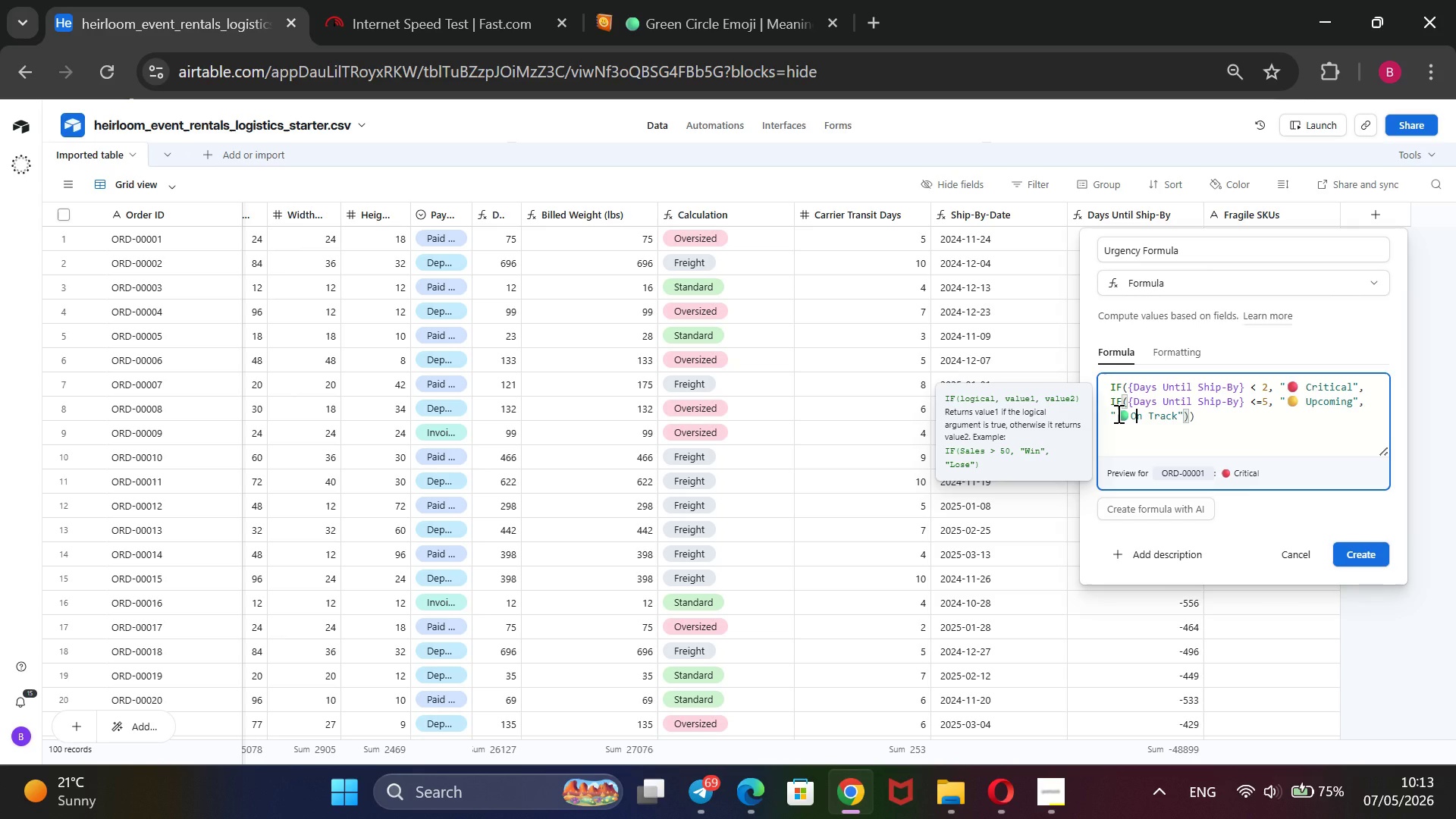 
key(O)
 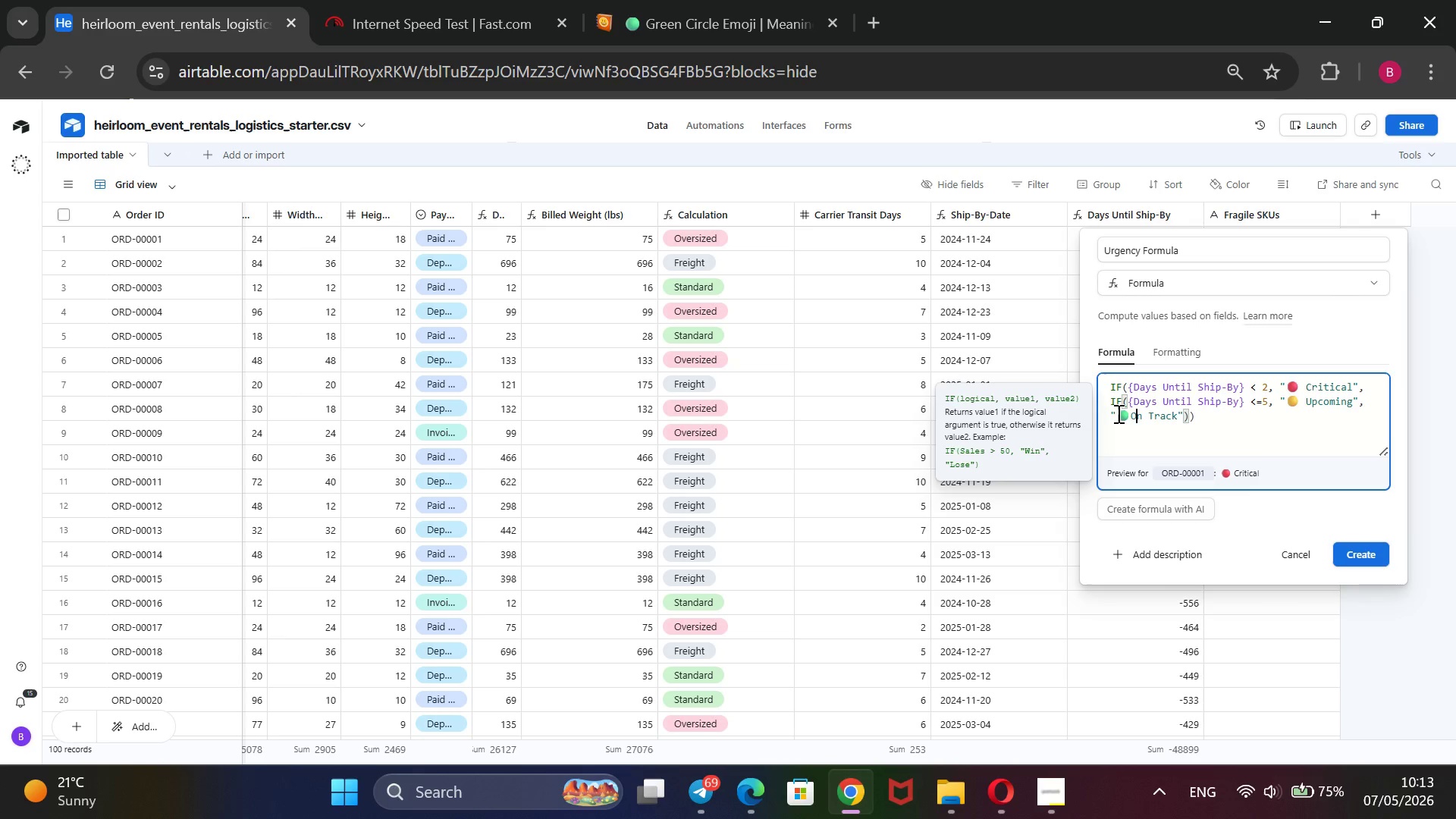 
key(CapsLock)
 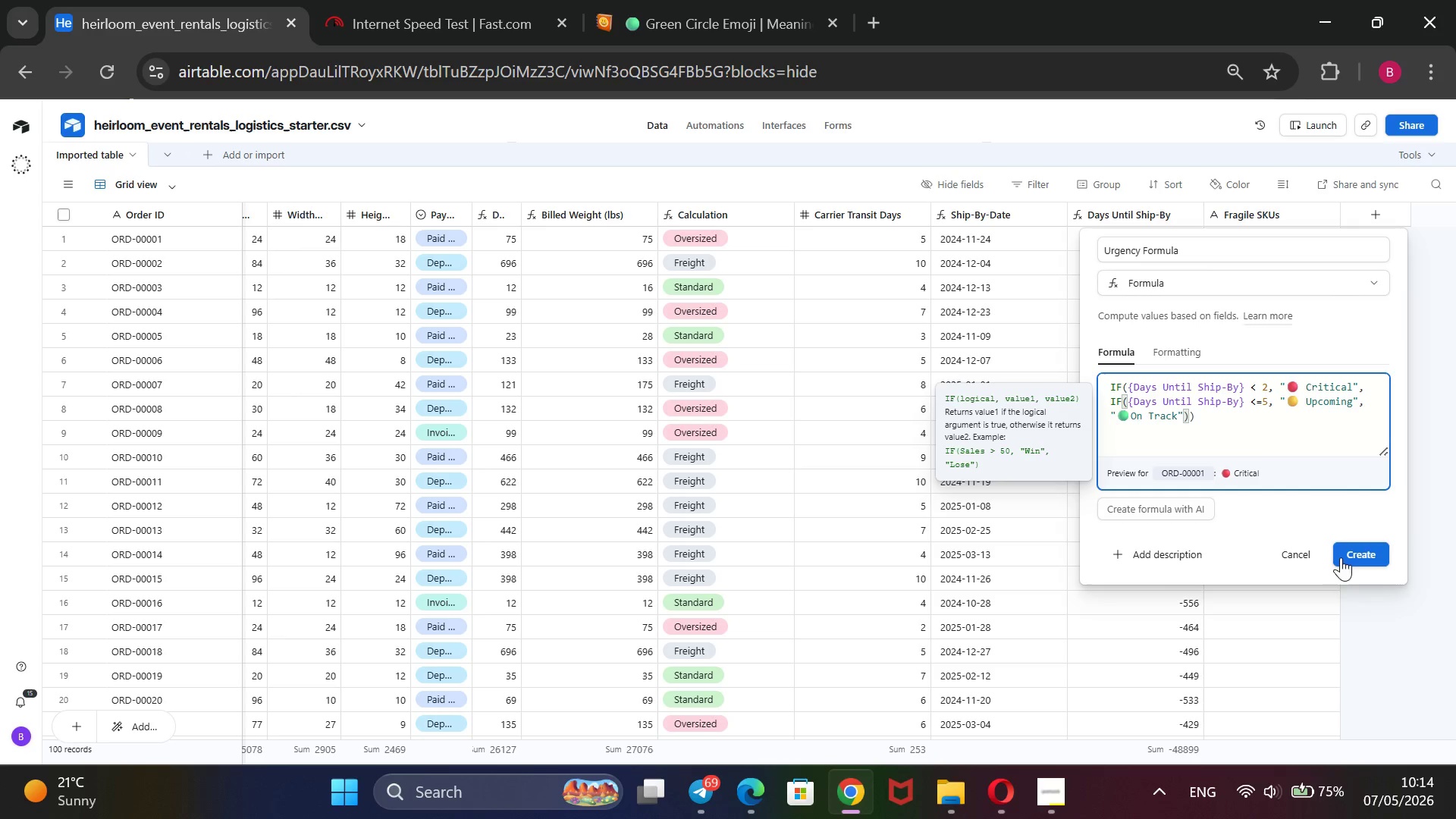 
wait(6.59)
 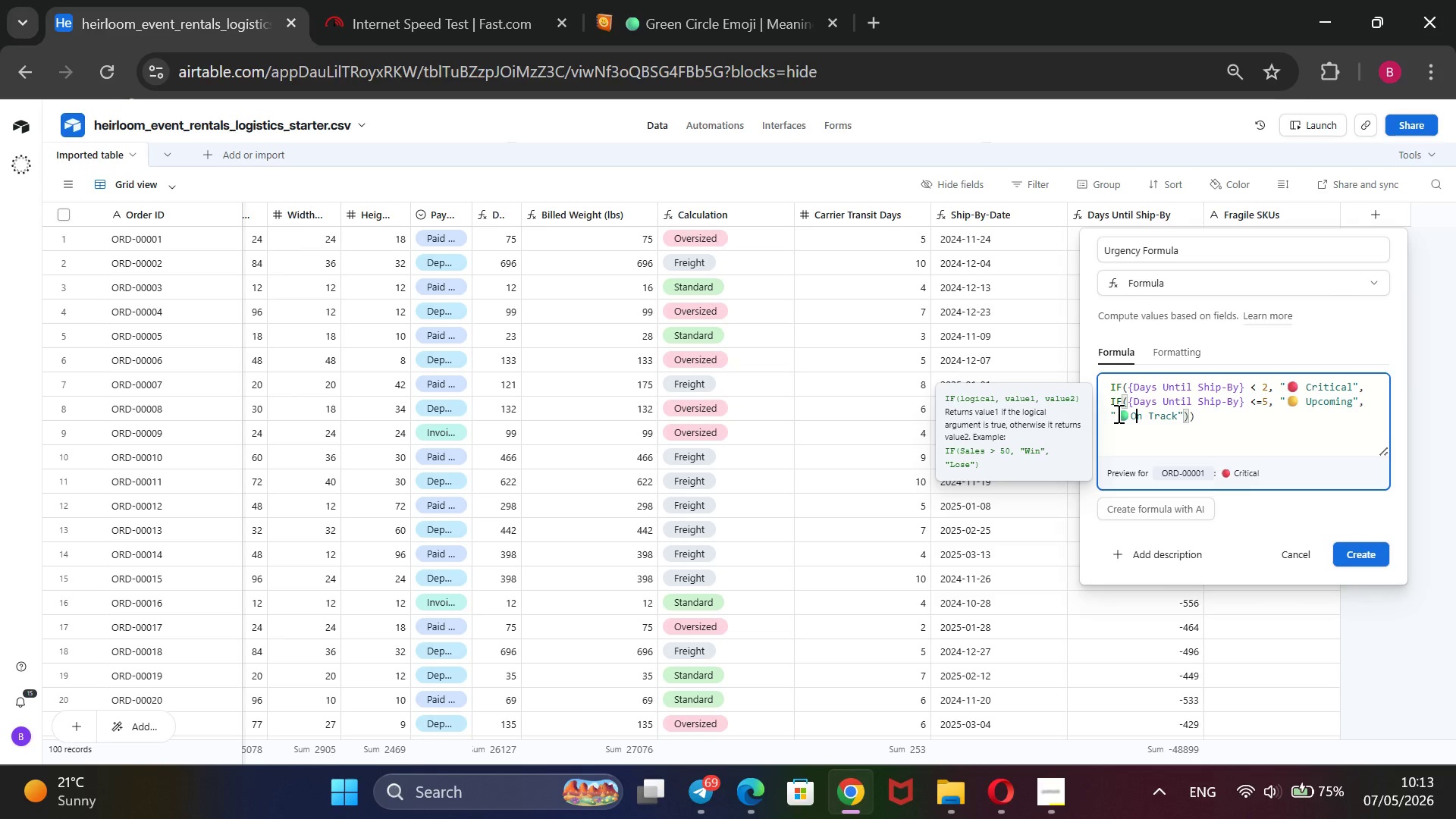 
left_click([1351, 549])
 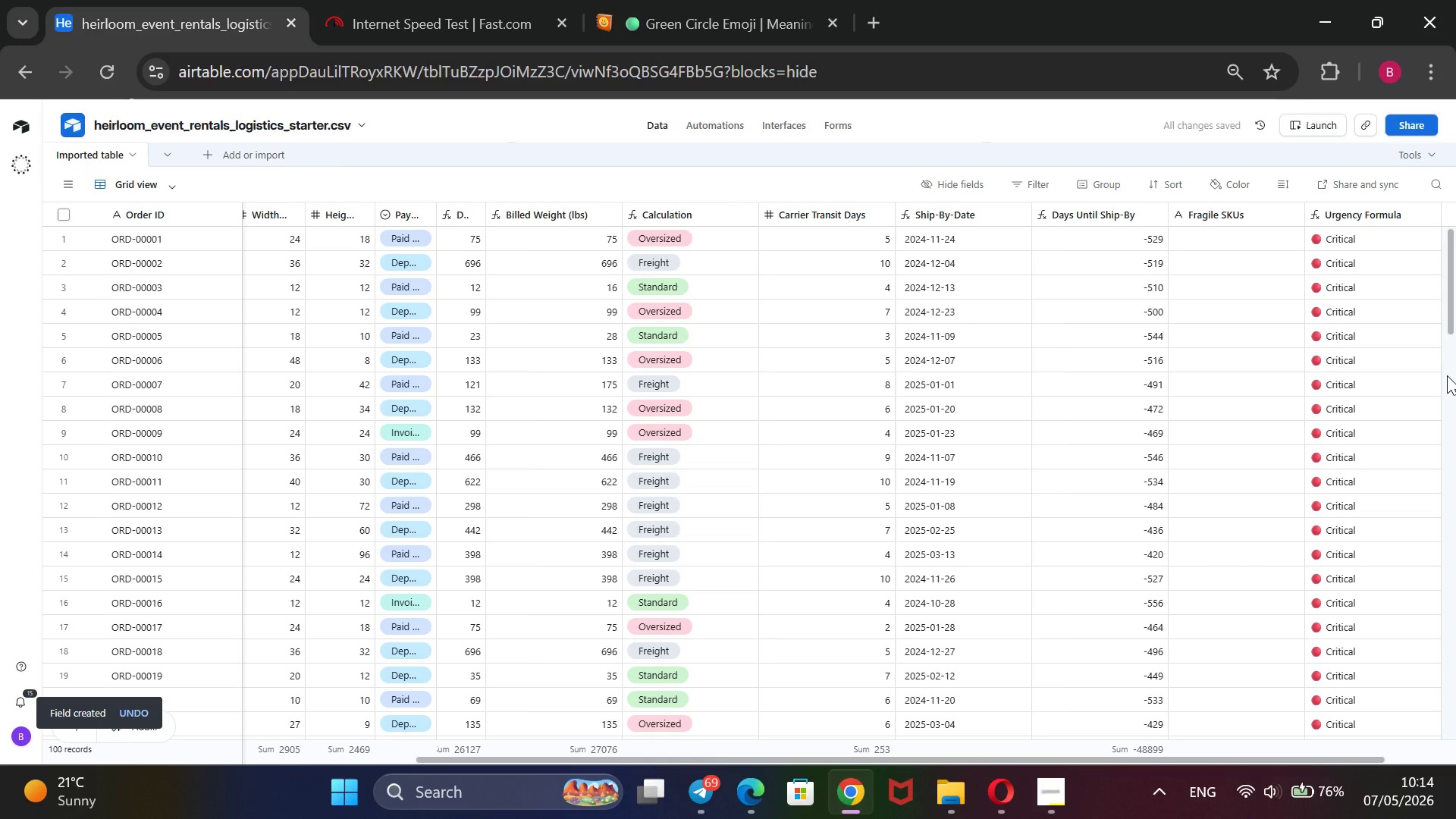 
wait(12.33)
 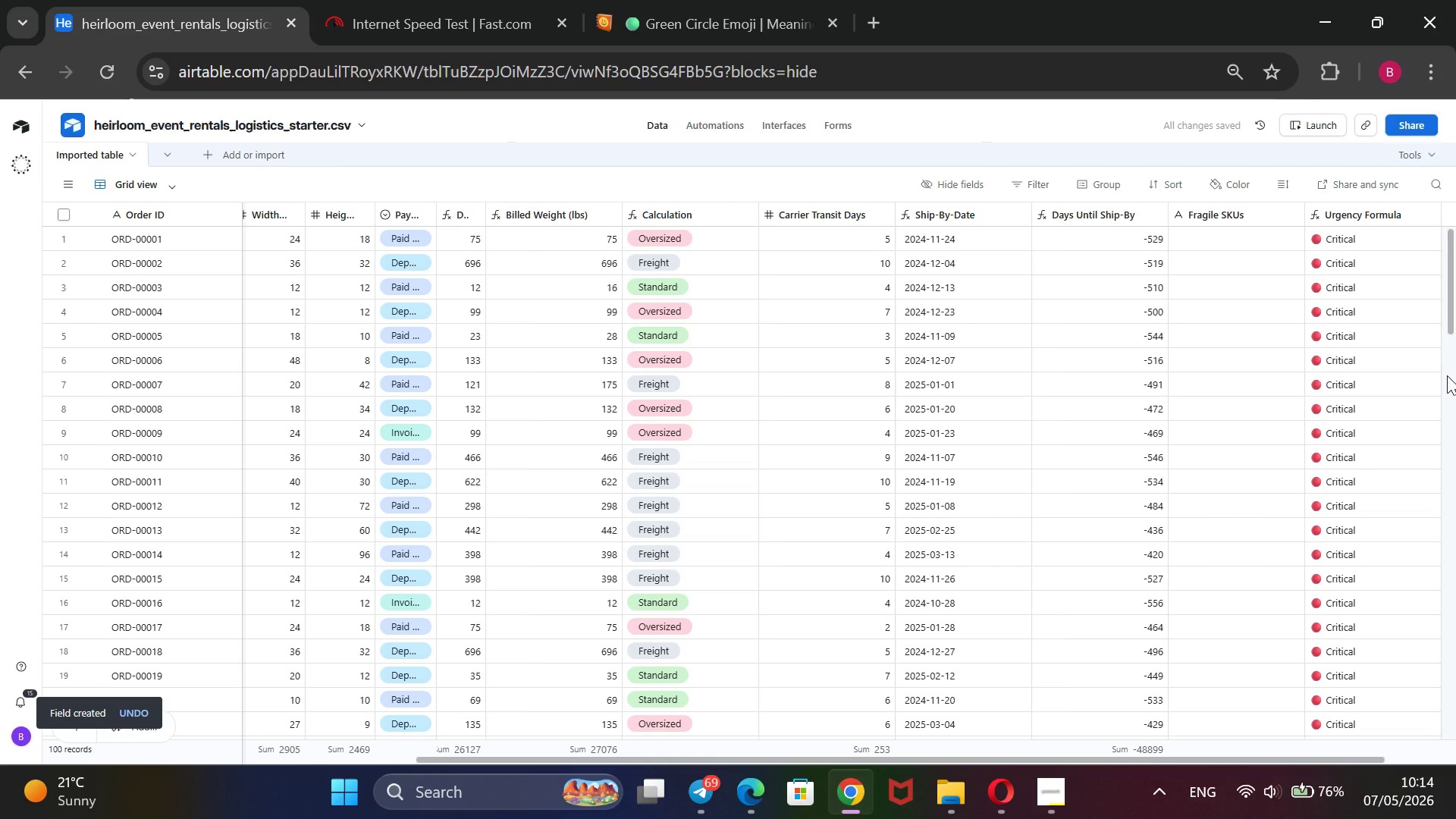 
scroll: coordinate [1332, 328], scroll_direction: down, amount: 4.0
 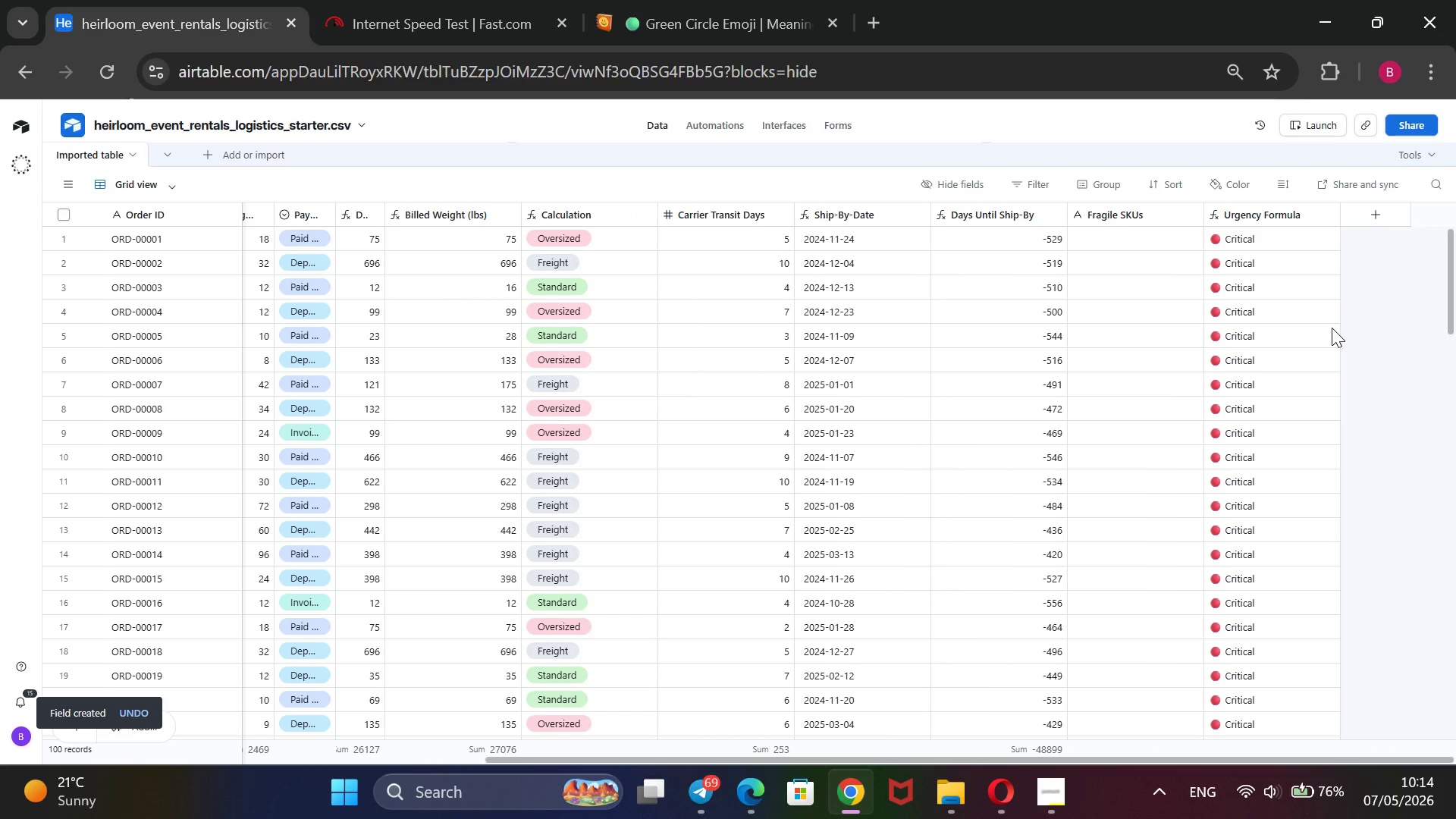 
scroll: coordinate [1332, 328], scroll_direction: up, amount: 1.0
 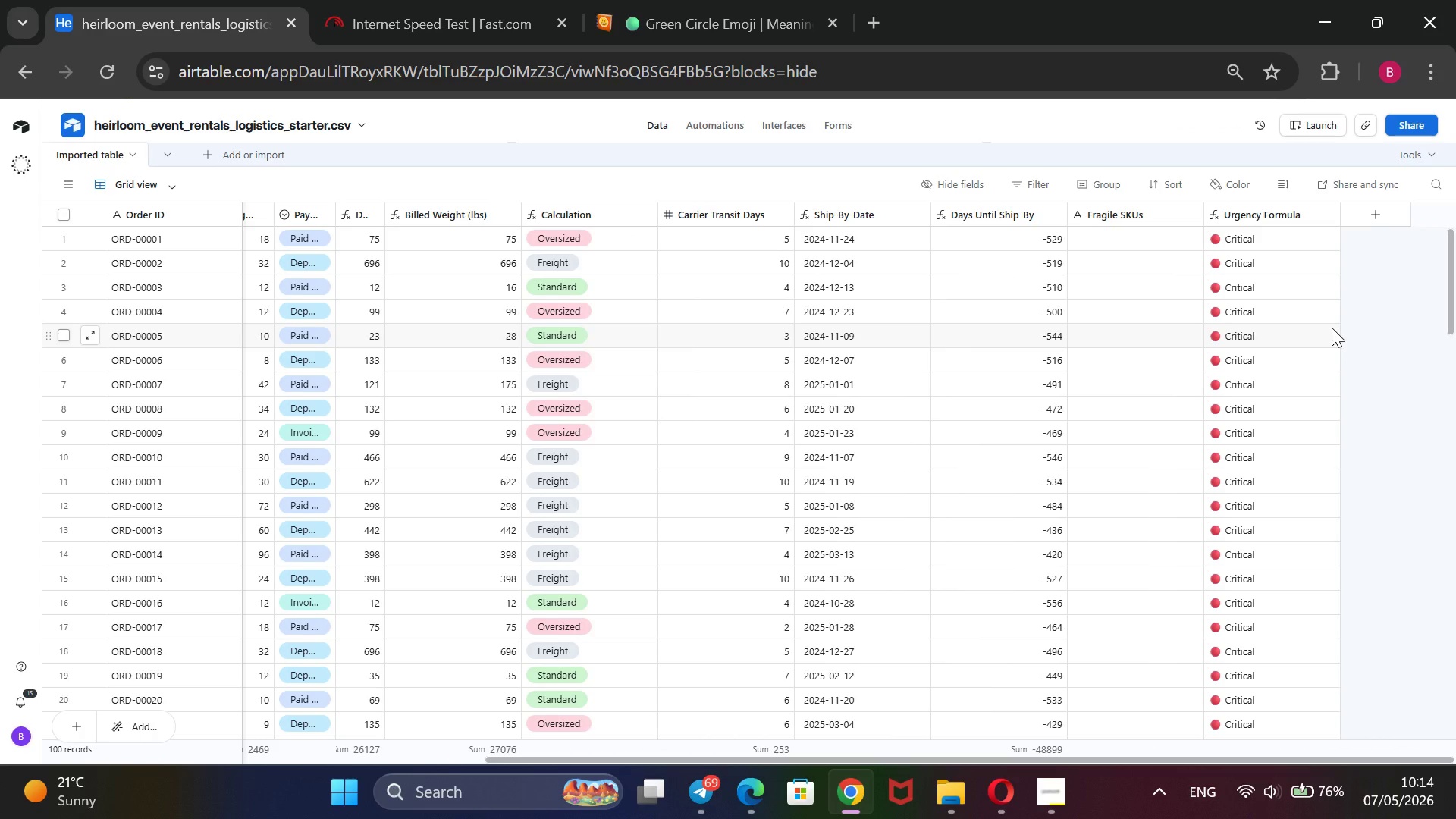 
wait(7.18)
 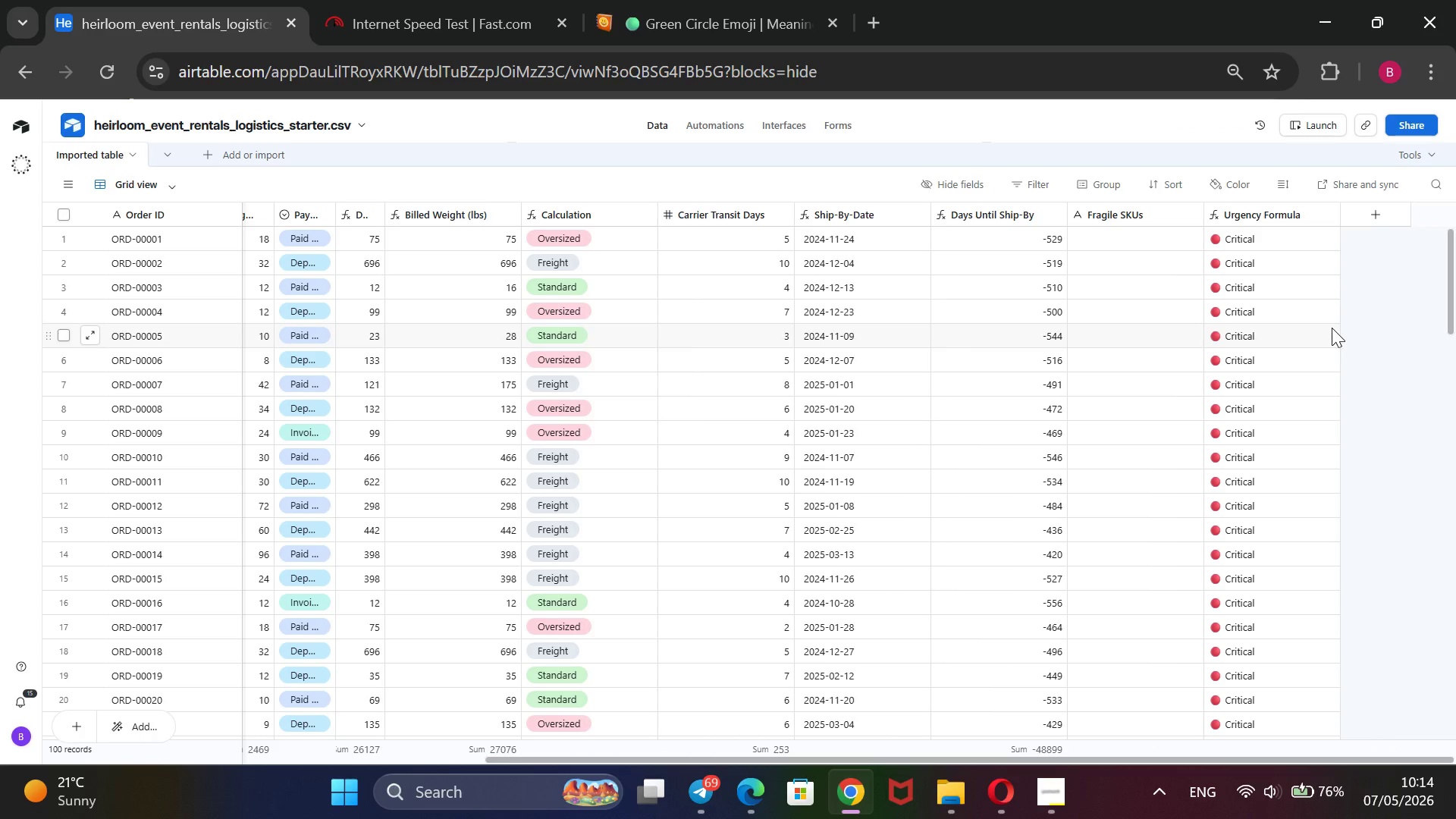 
left_click([1376, 207])
 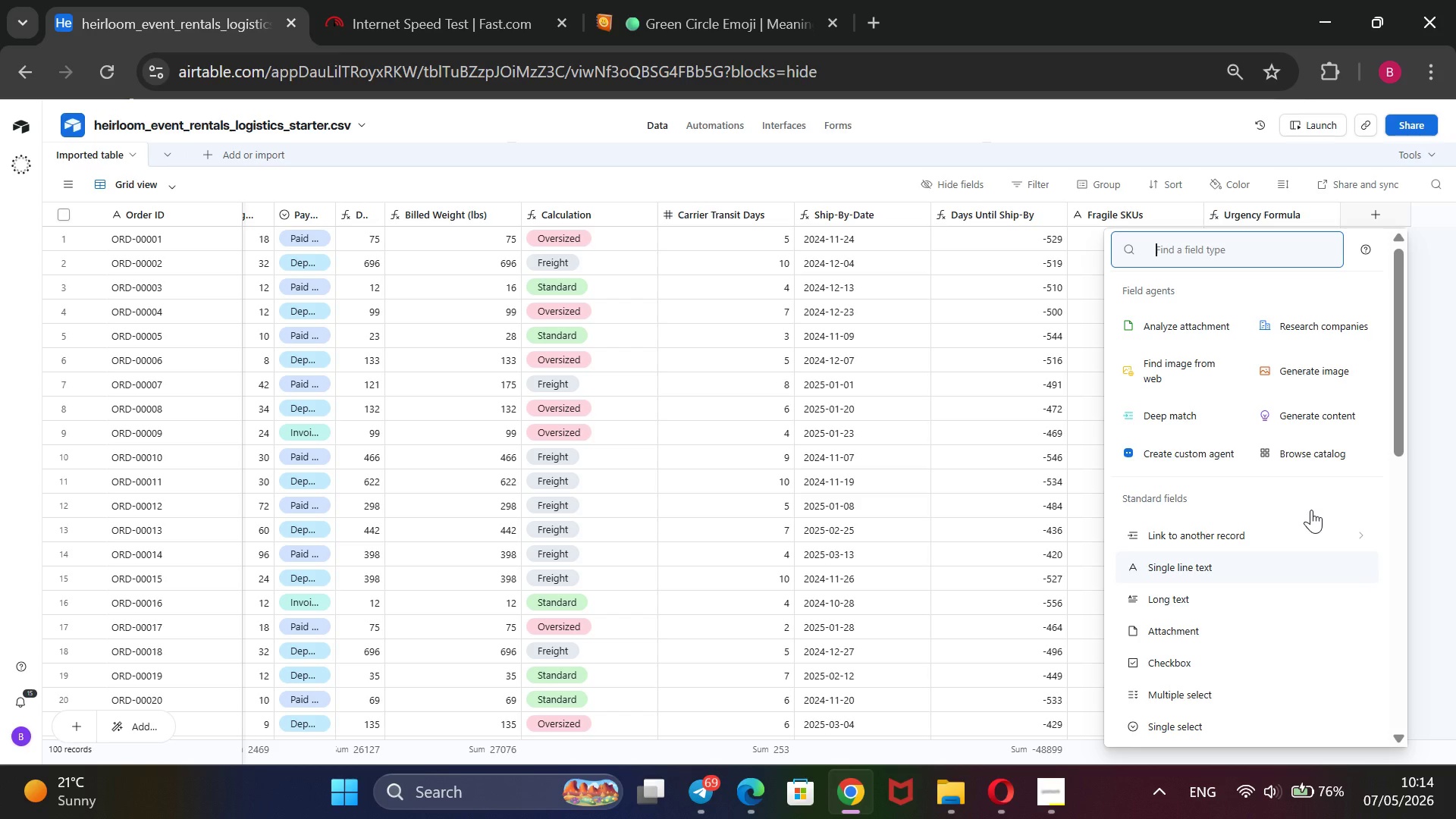 
wait(7.09)
 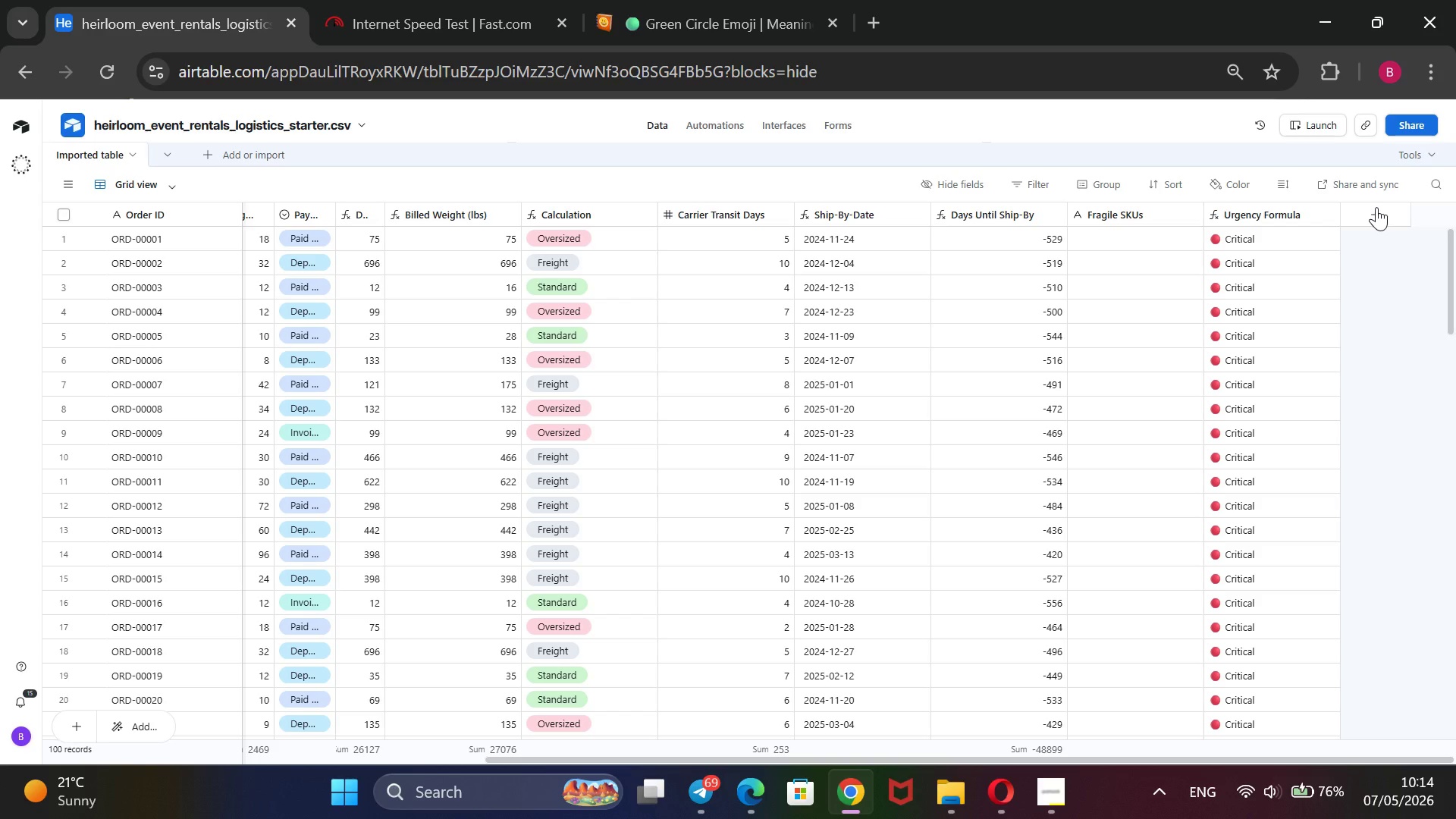 
left_click([1275, 560])
 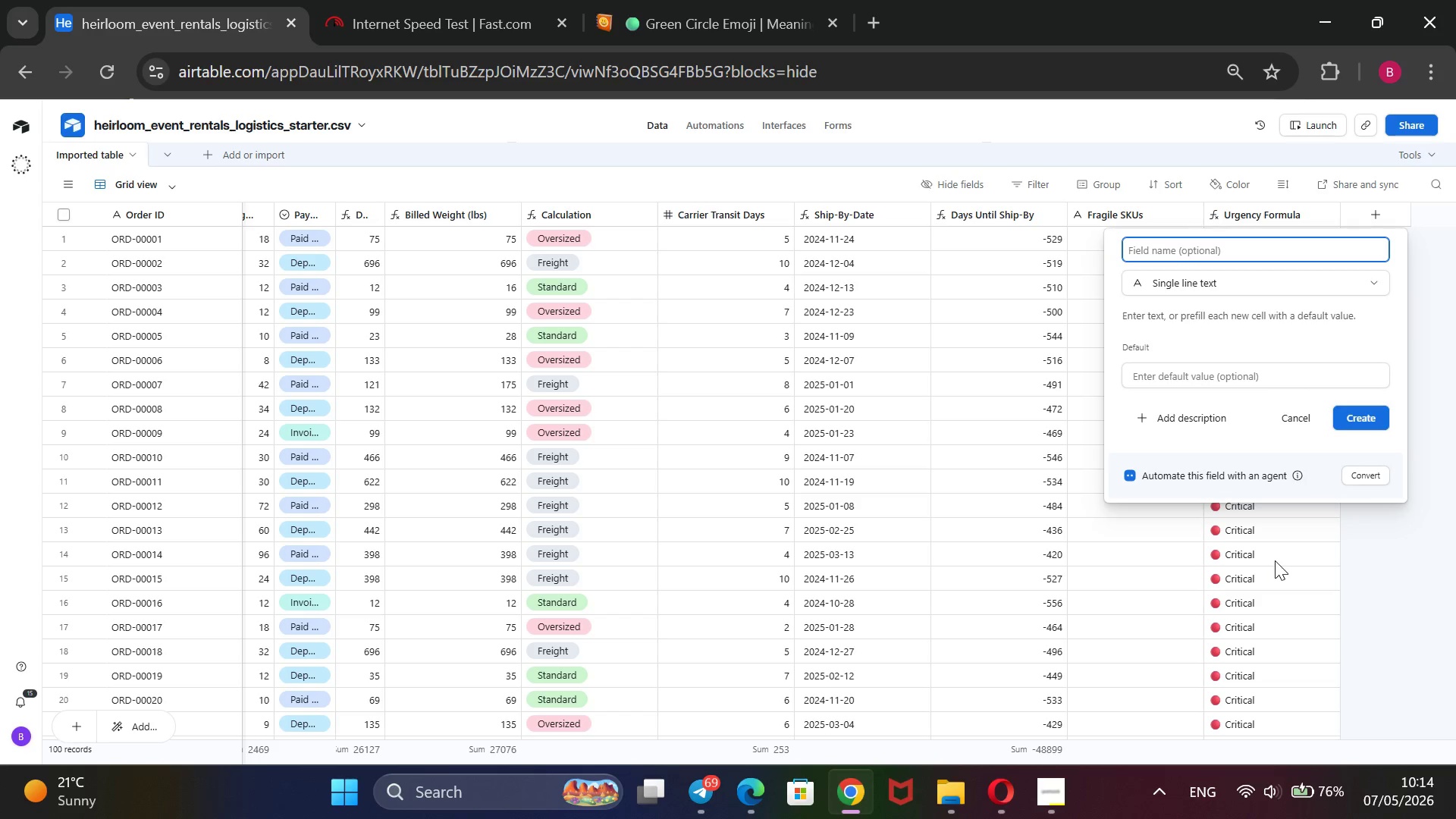 
type(R)
key(Backspace)
type(Trucking N)
key(Backspace)
type(aking Number)
 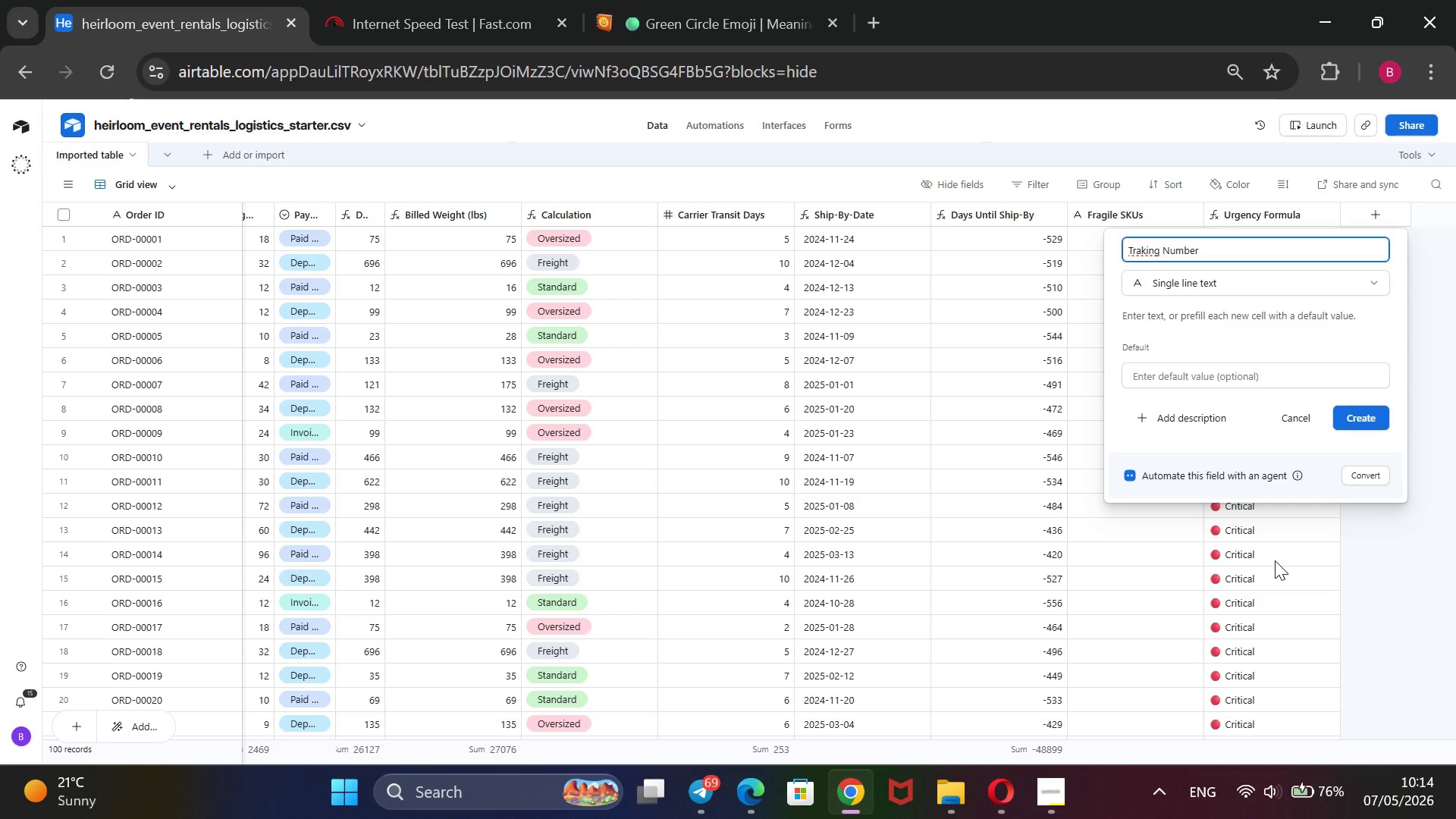 
hold_key(key=ArrowLeft, duration=0.94)
 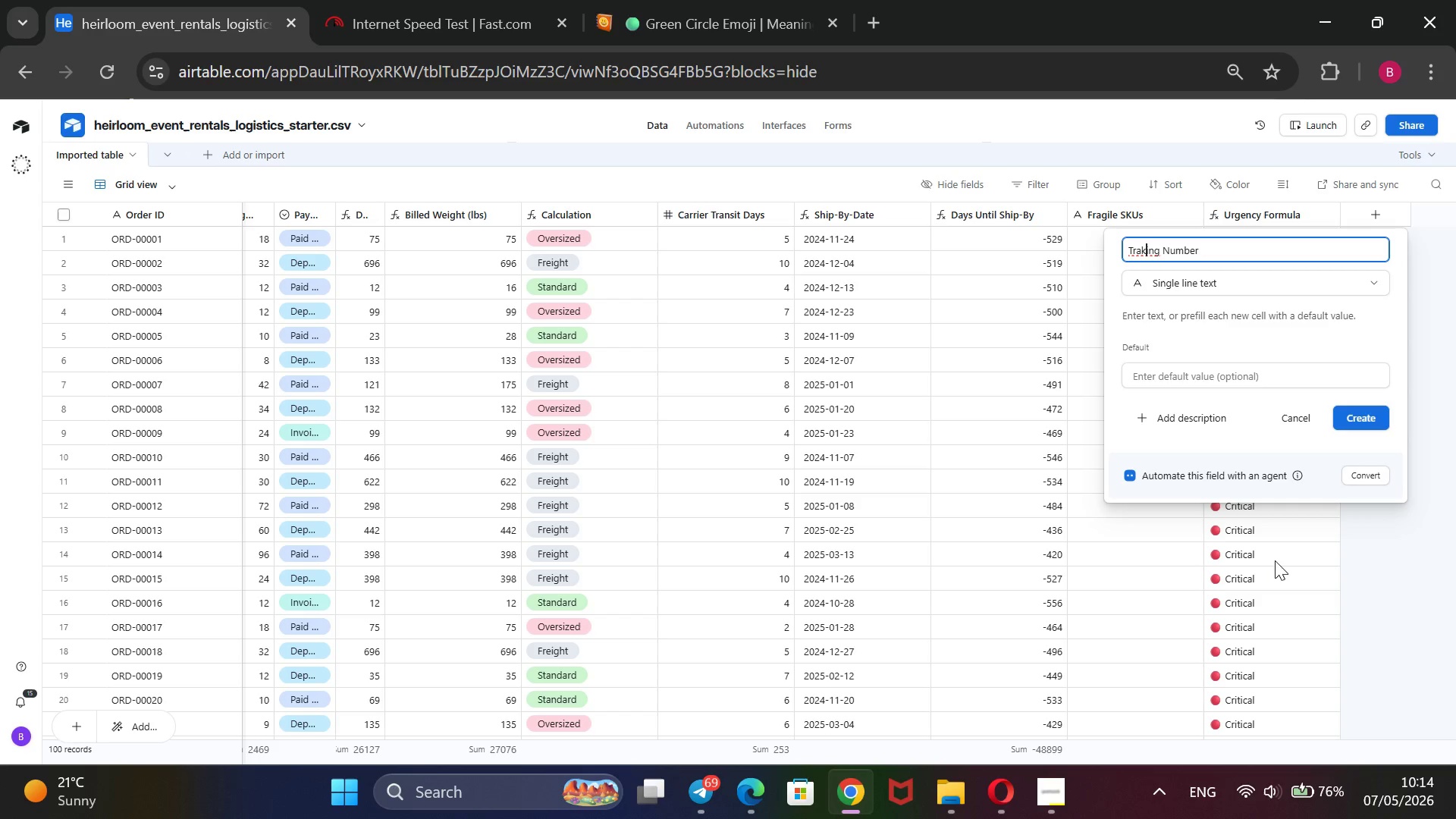 
key(ArrowLeft)
 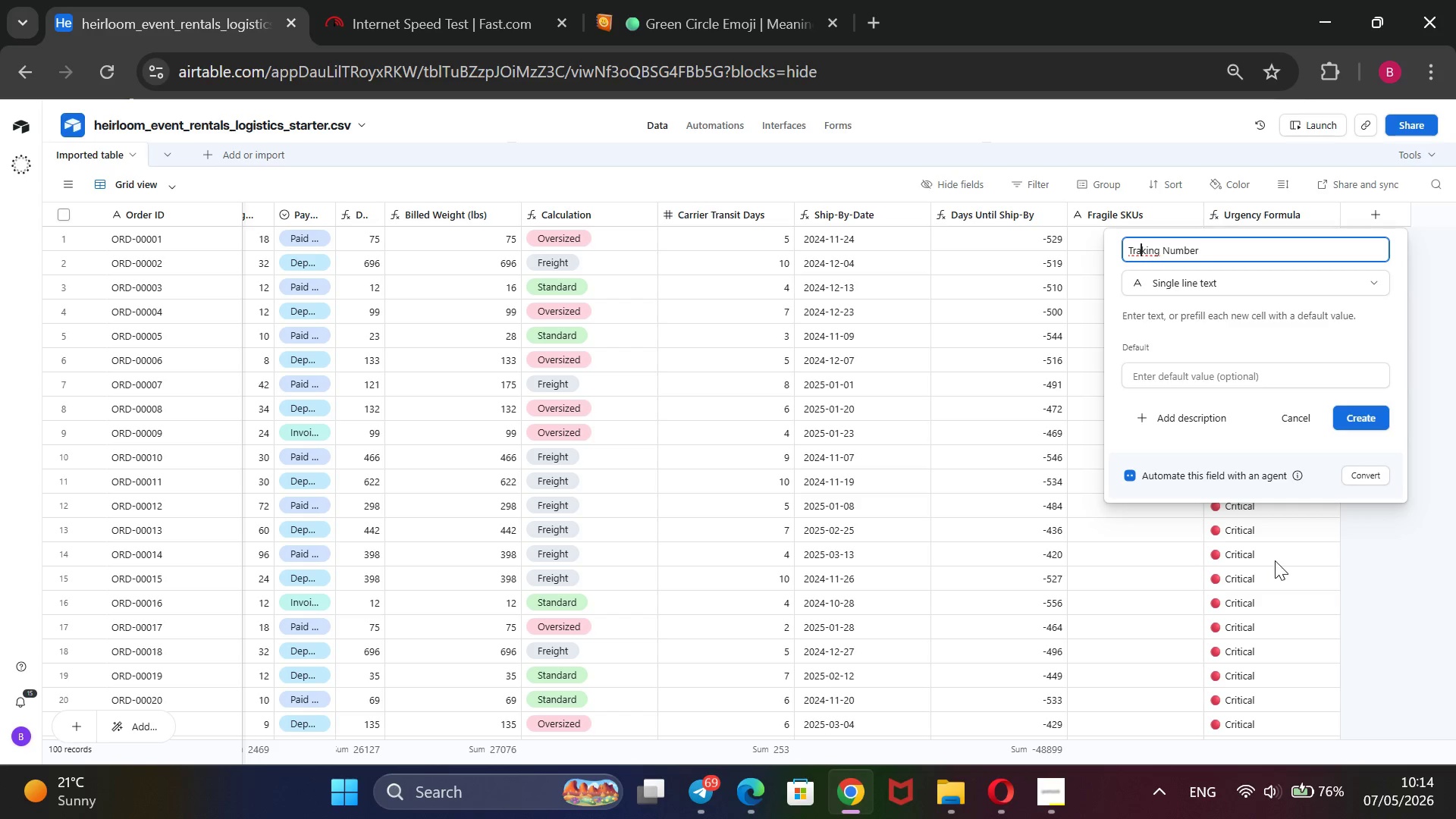 
key(ArrowLeft)
 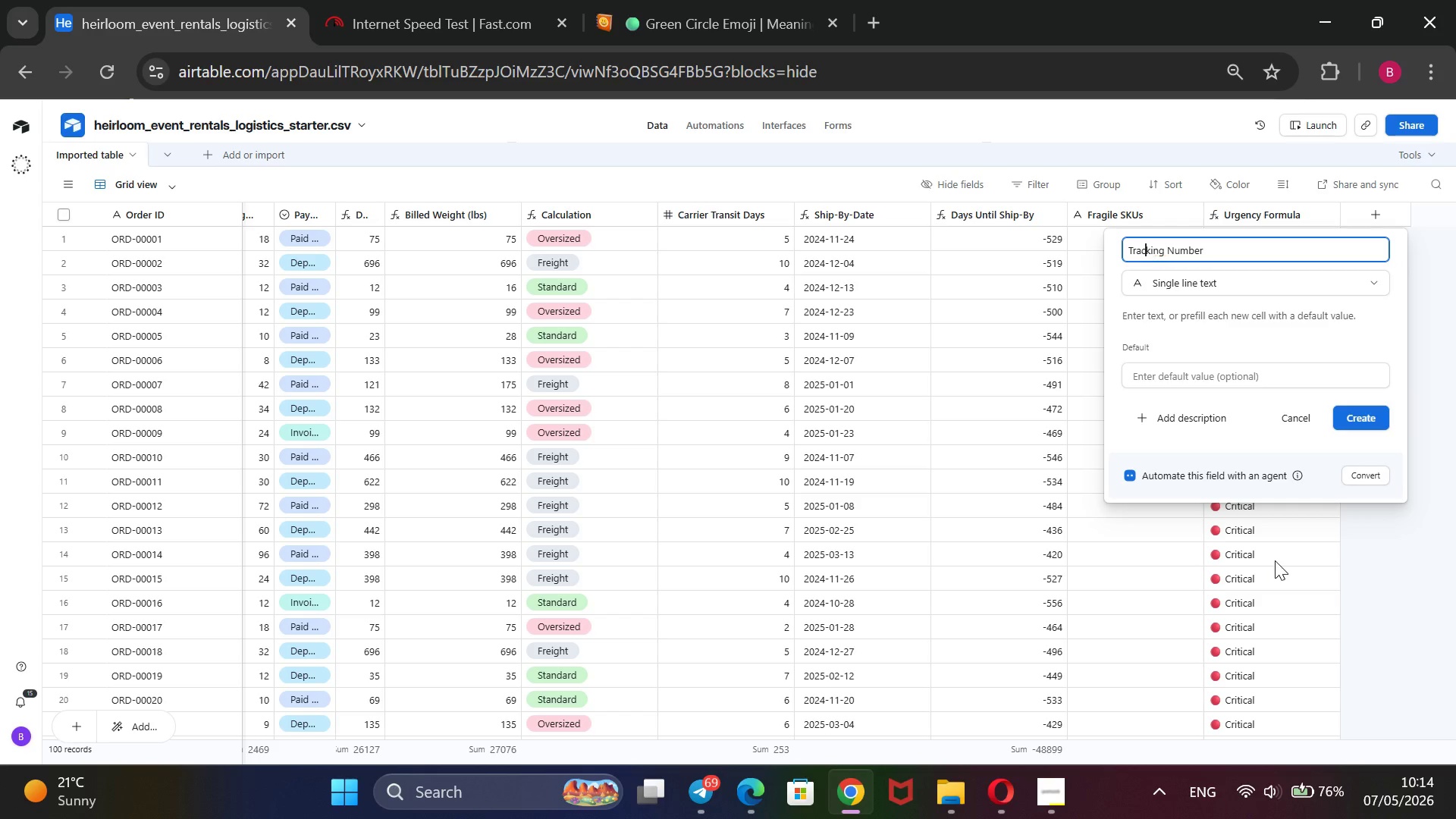 
key(C)
 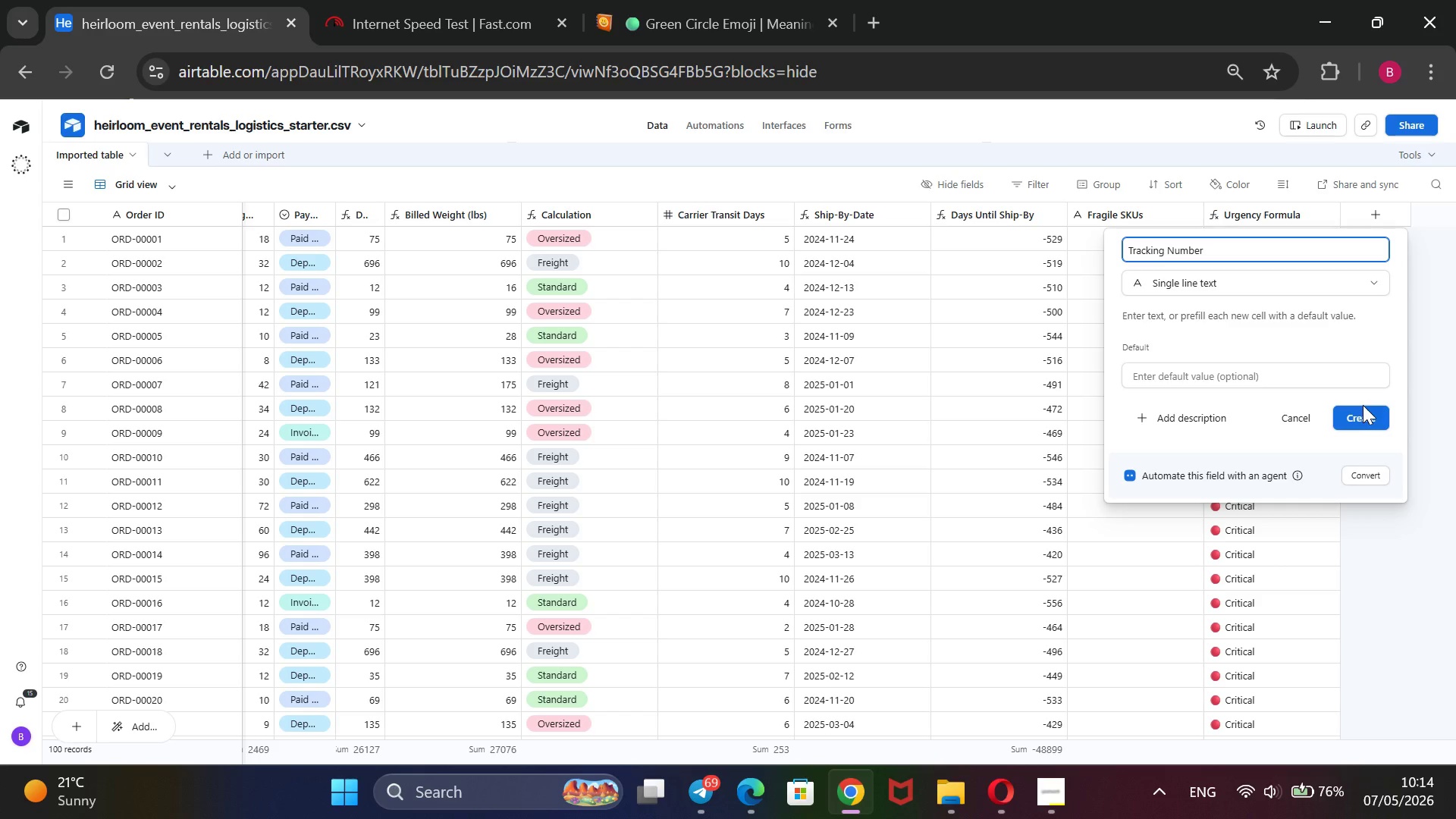 
left_click([1366, 415])
 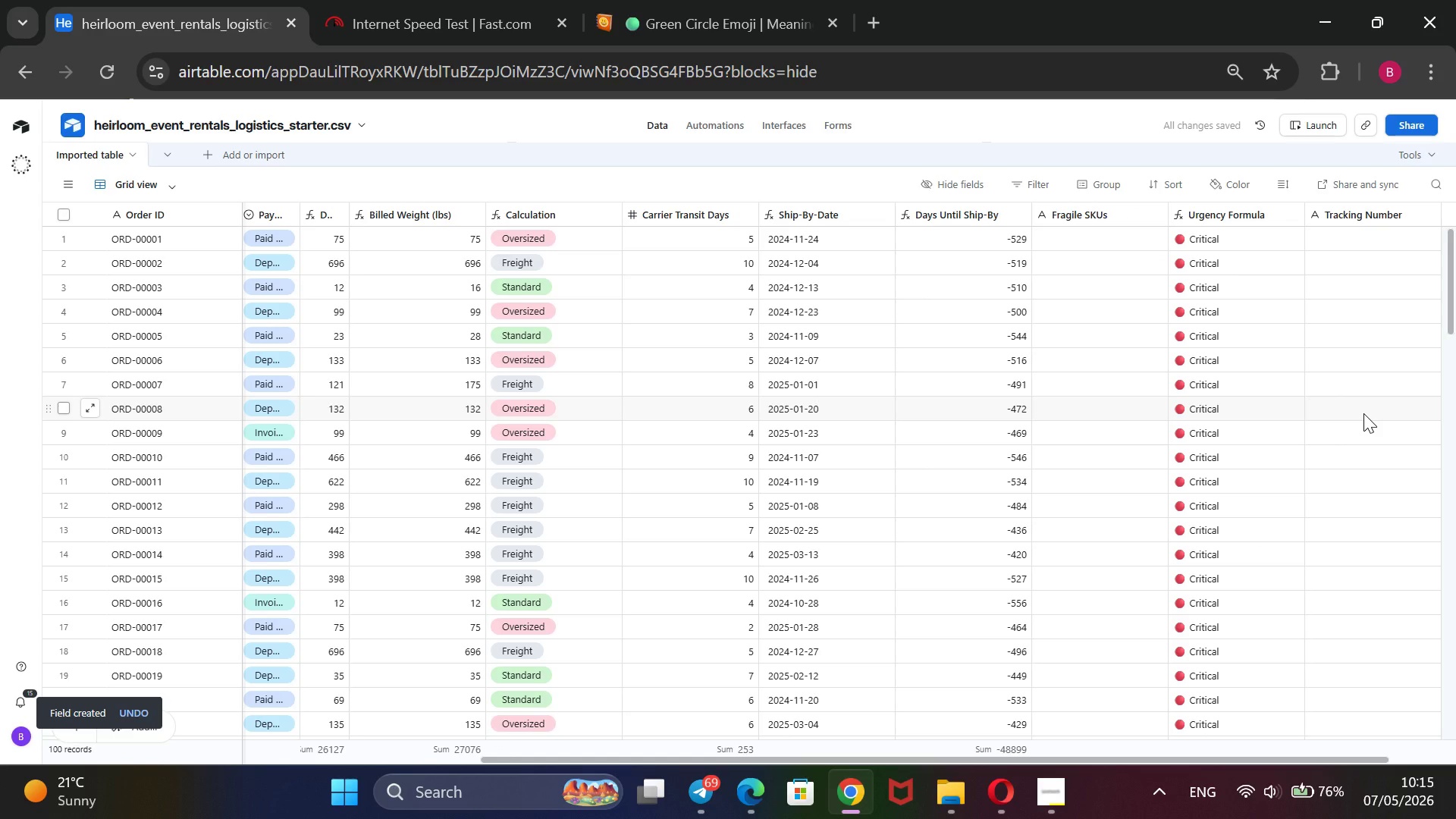 
wait(7.39)
 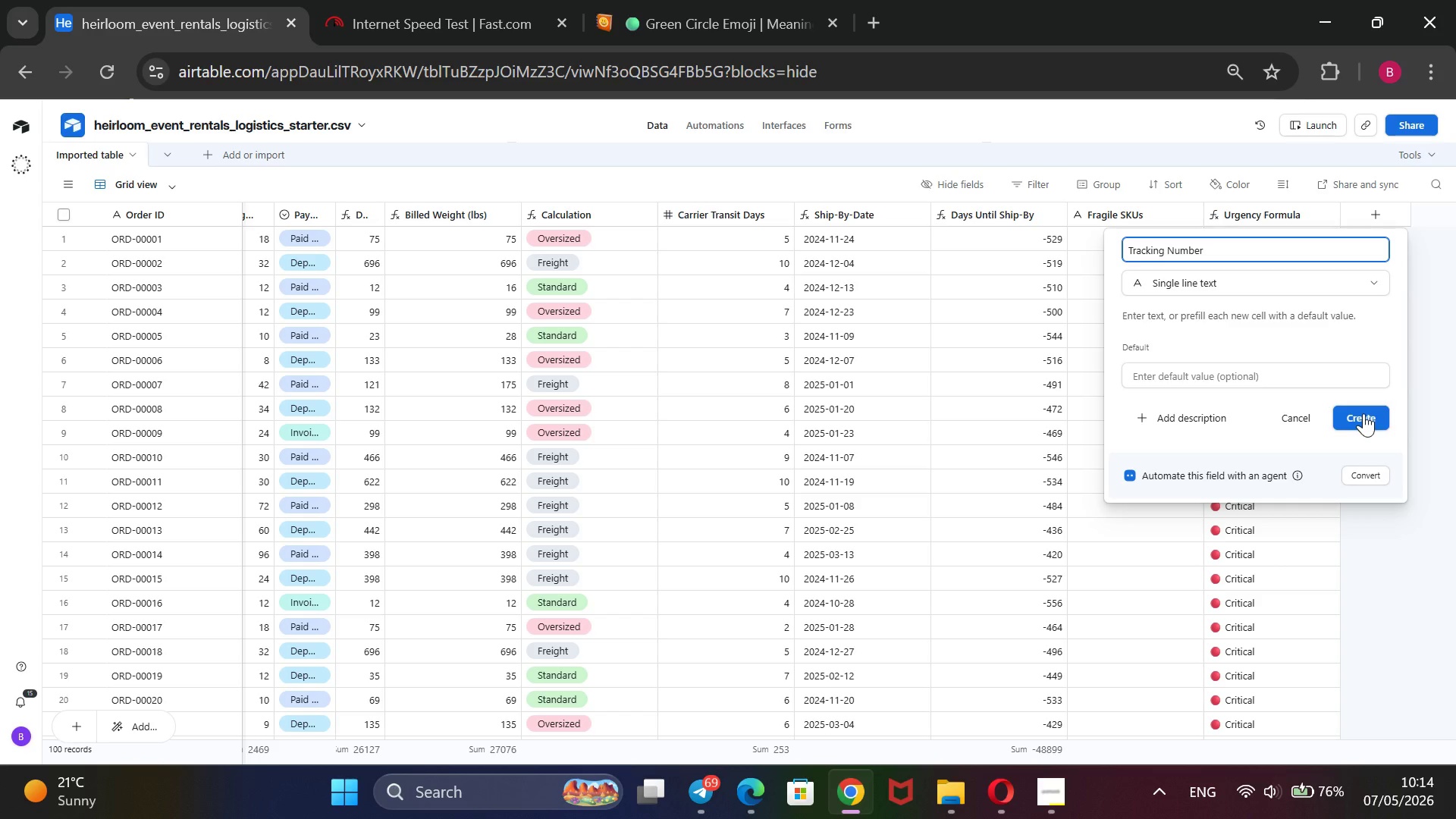 
scroll: coordinate [1363, 413], scroll_direction: down, amount: 2.0
 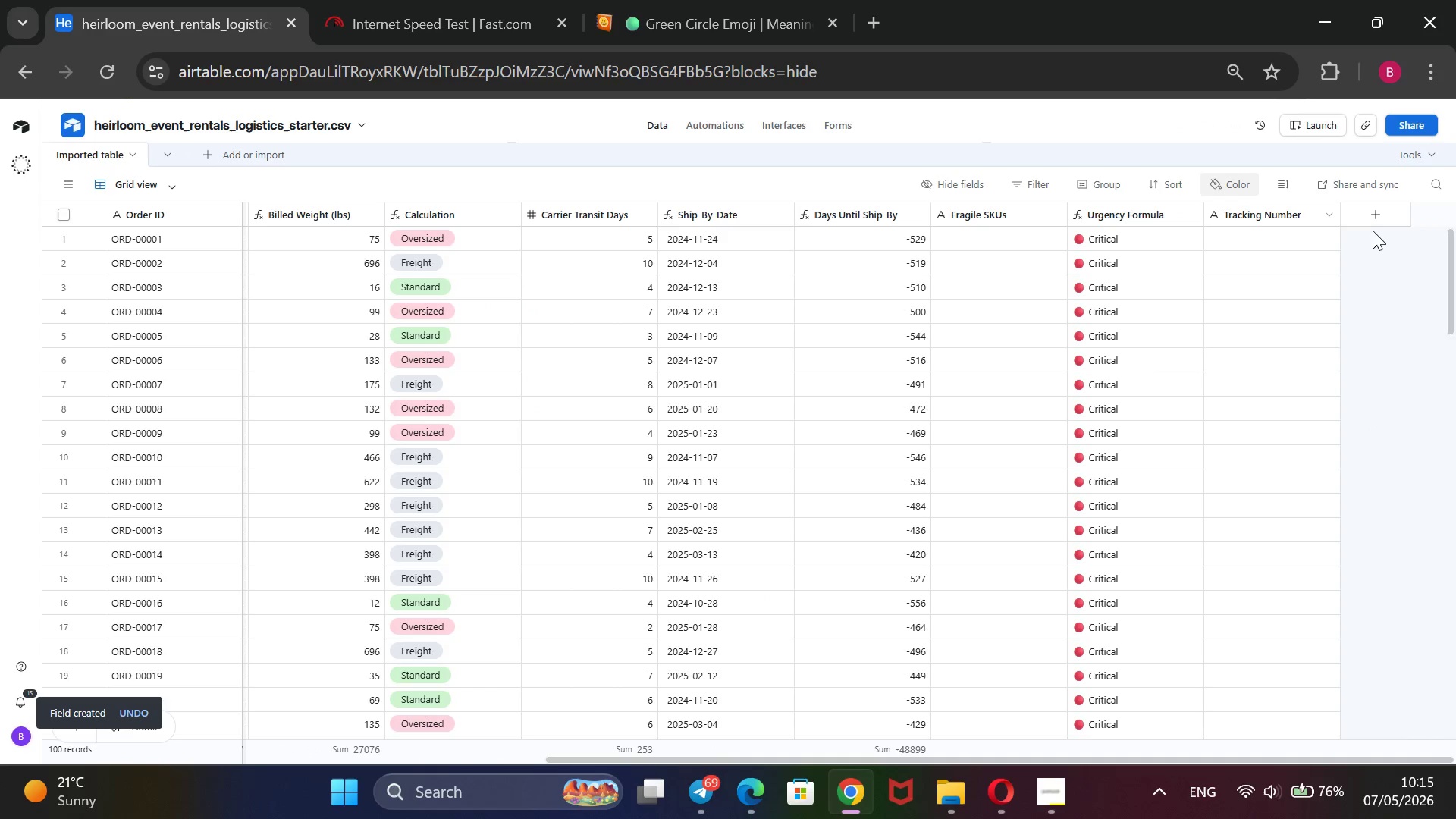 
wait(5.23)
 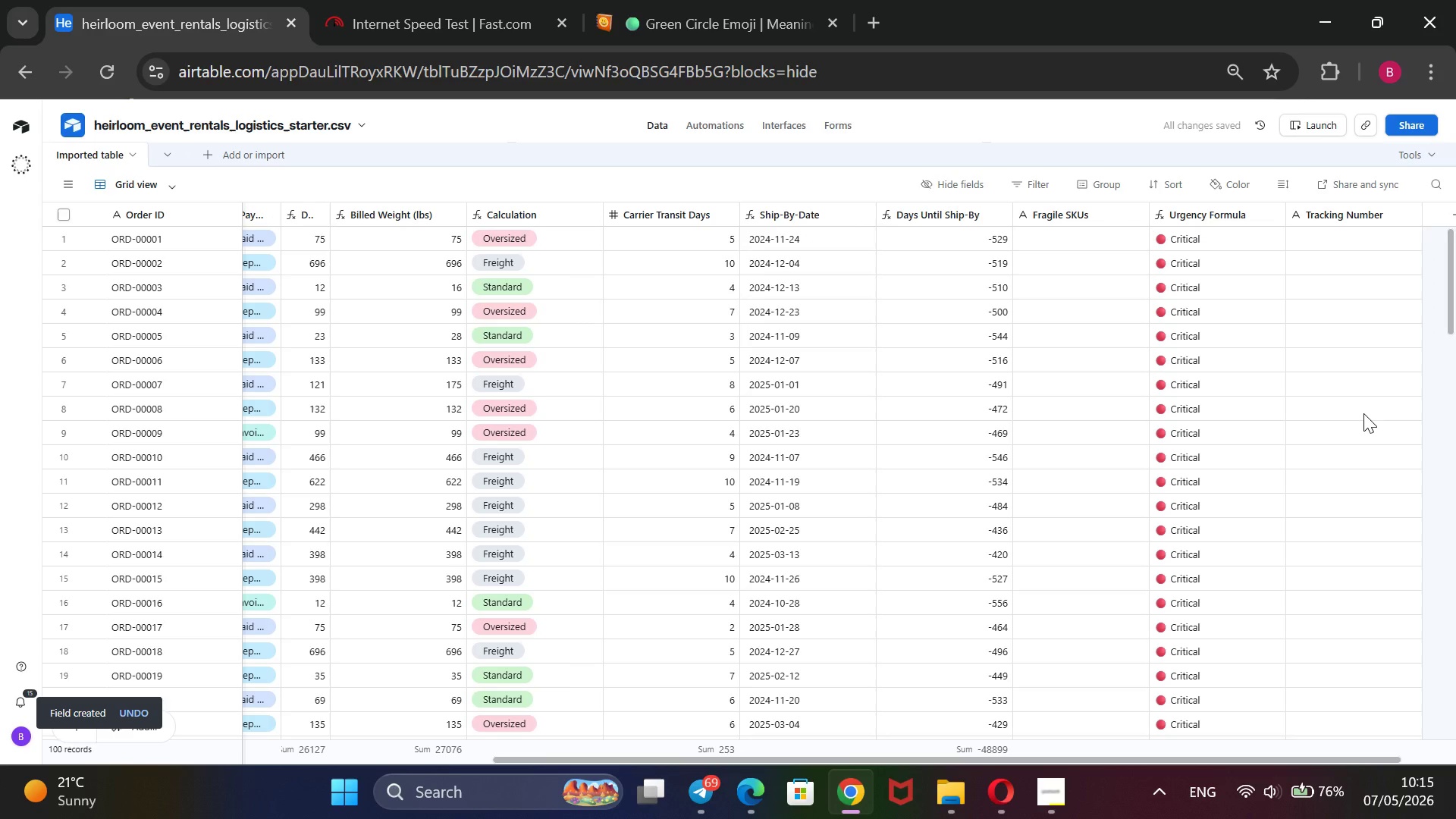 
left_click_drag(start_coordinate=[1373, 213], to_coordinate=[1377, 209])
 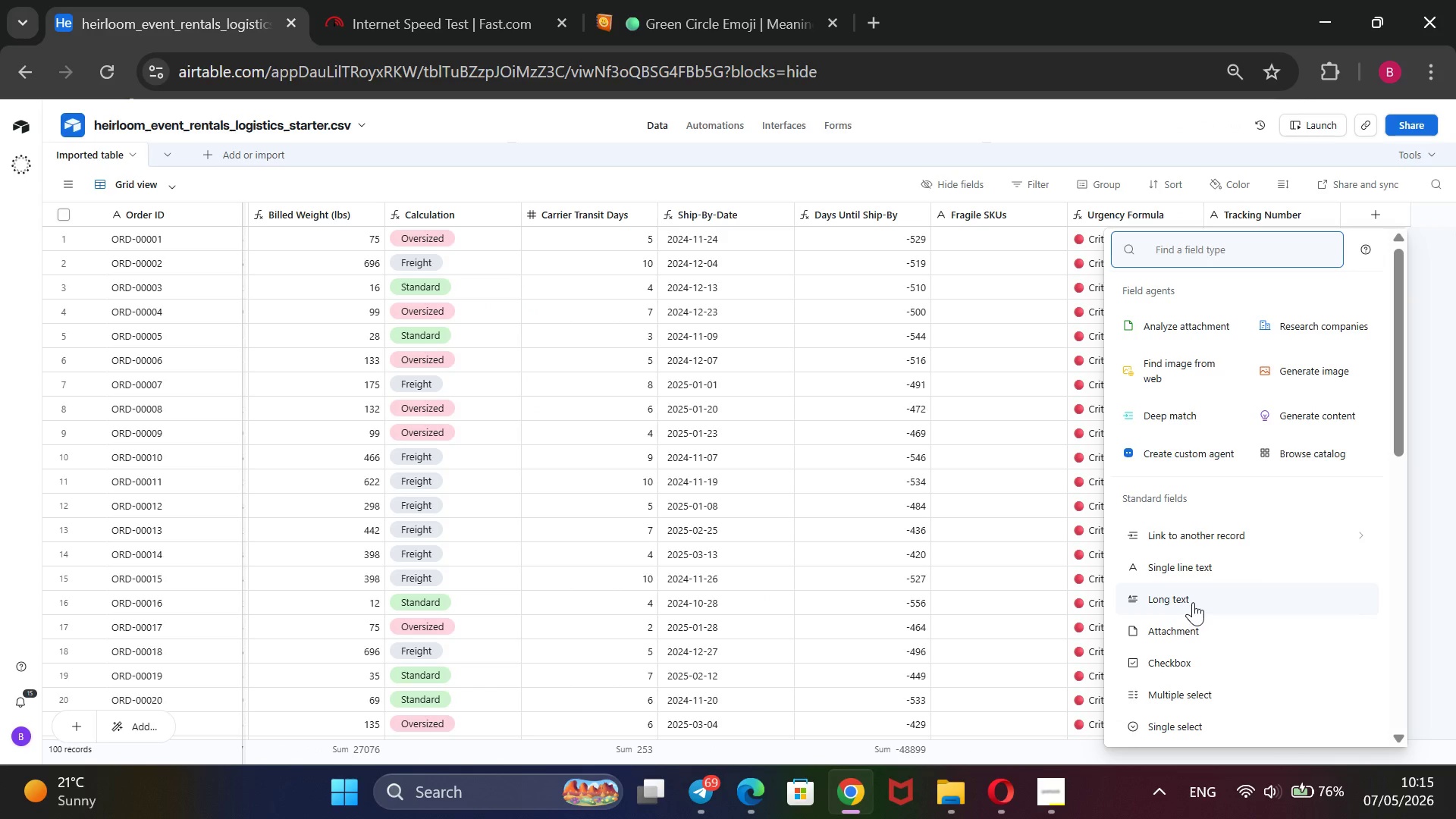 
wait(9.14)
 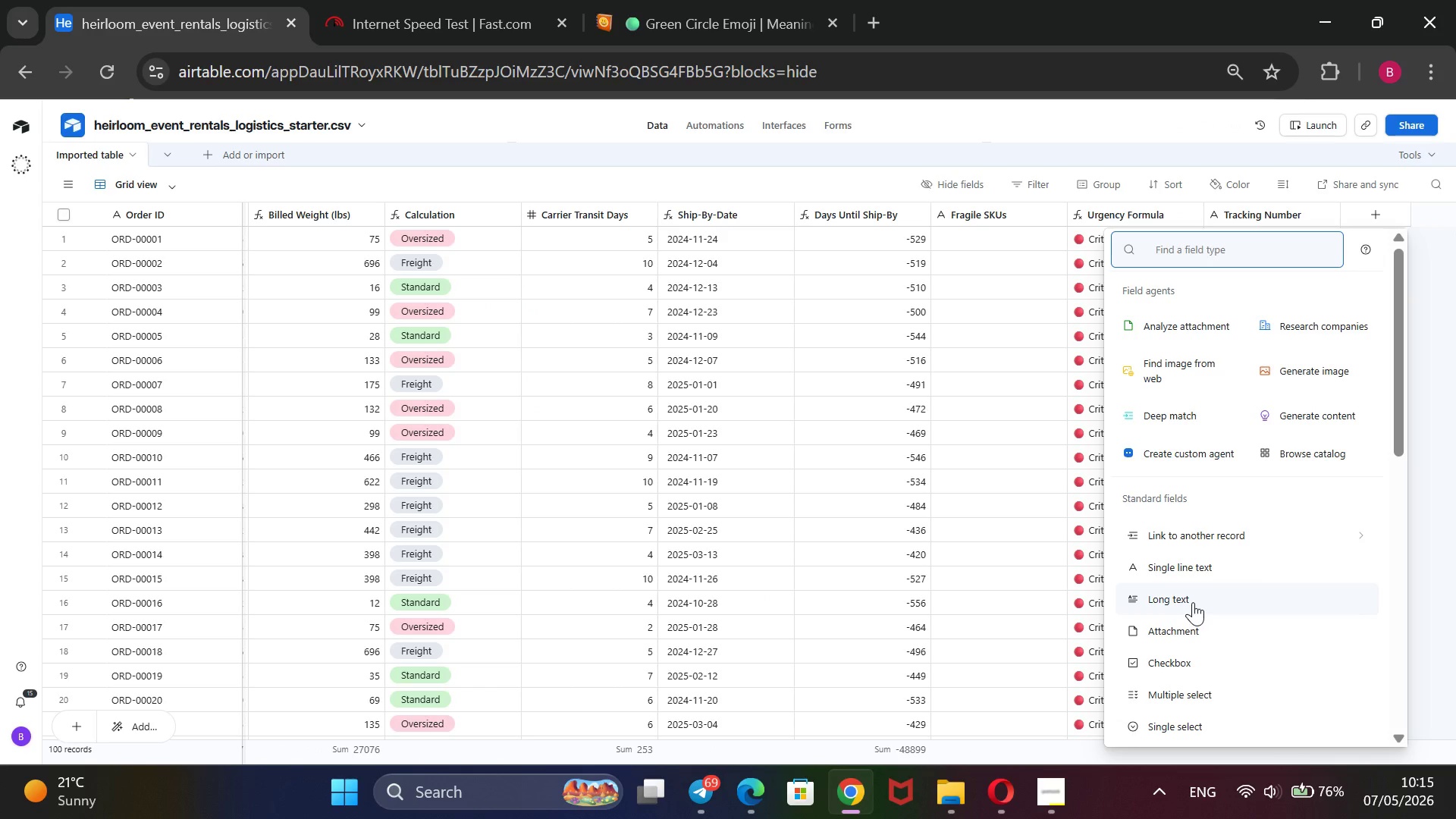 
type(Reu)
key(Backspace)
type(turn Label Issuee)
key(Backspace)
type(d)
 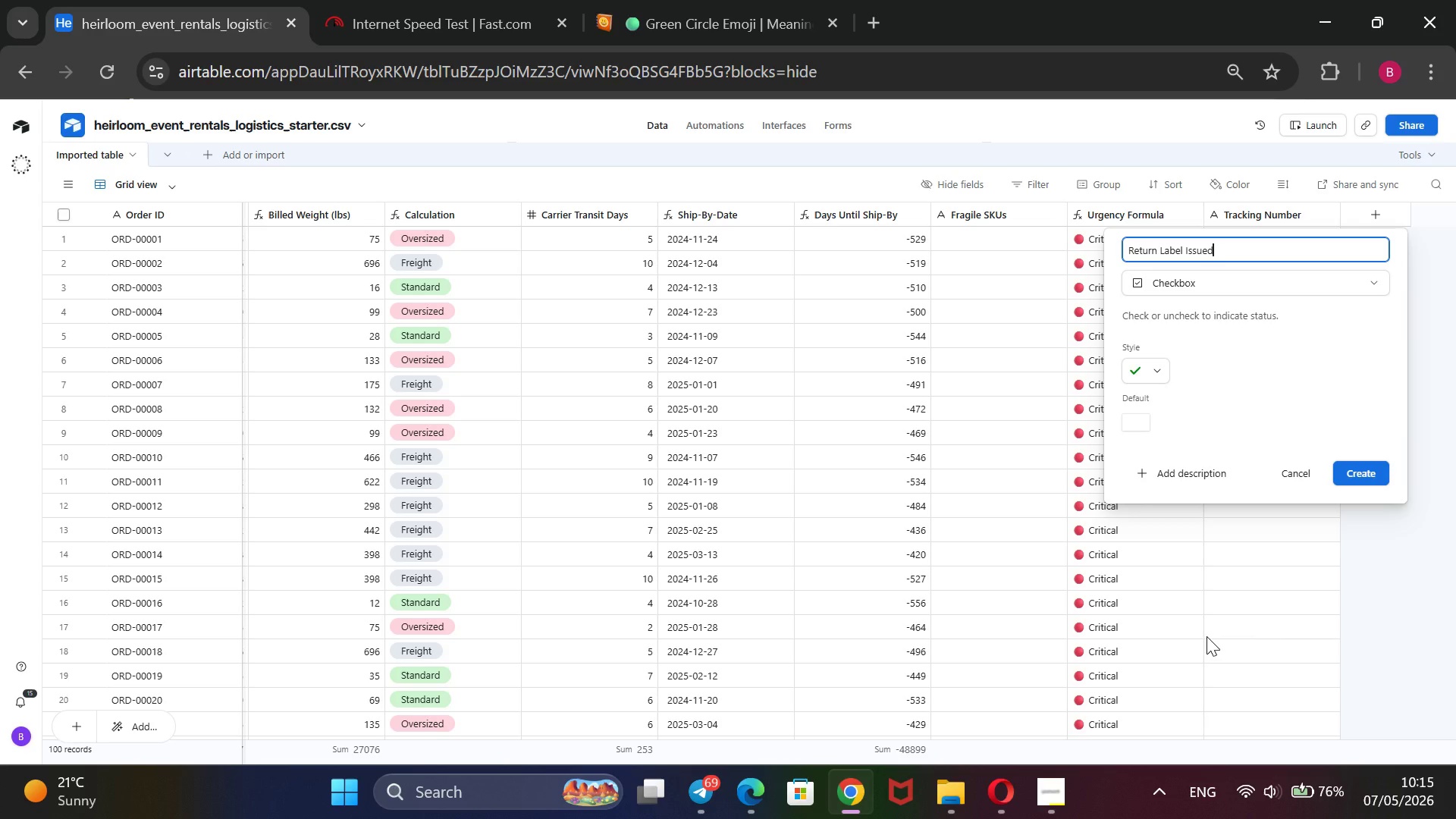 
key(Enter)
 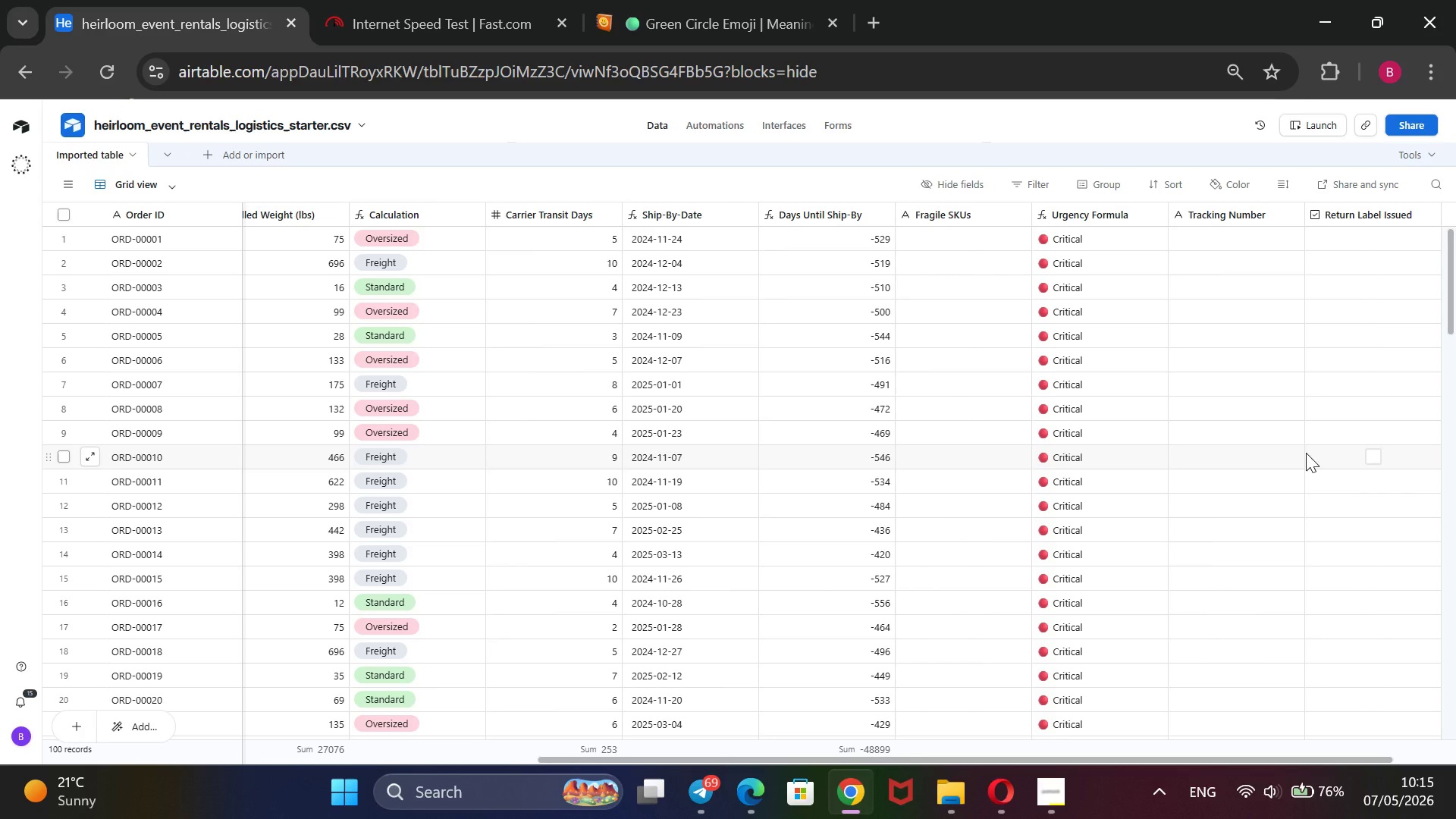 
wait(19.8)
 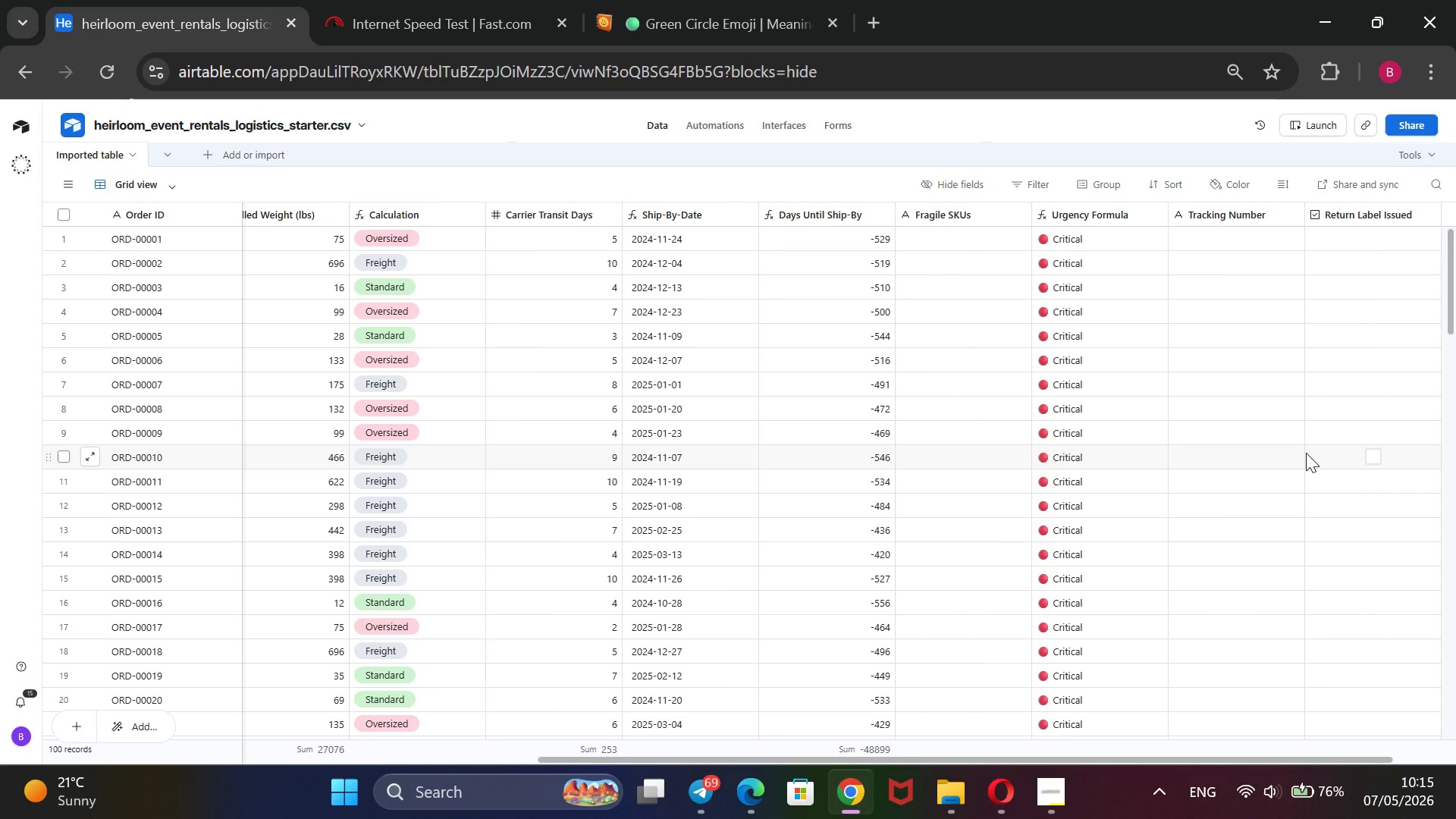 
left_click([1059, 777])